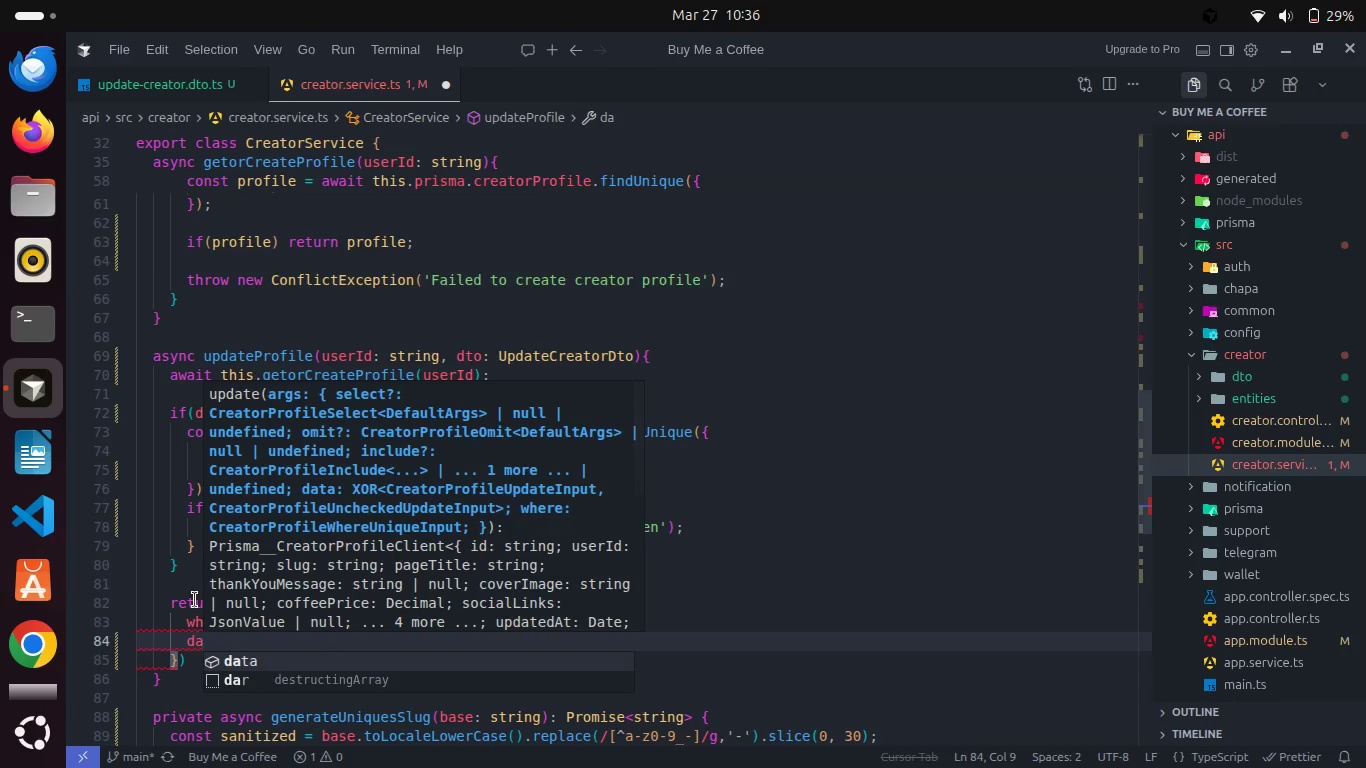 
key(Enter)
 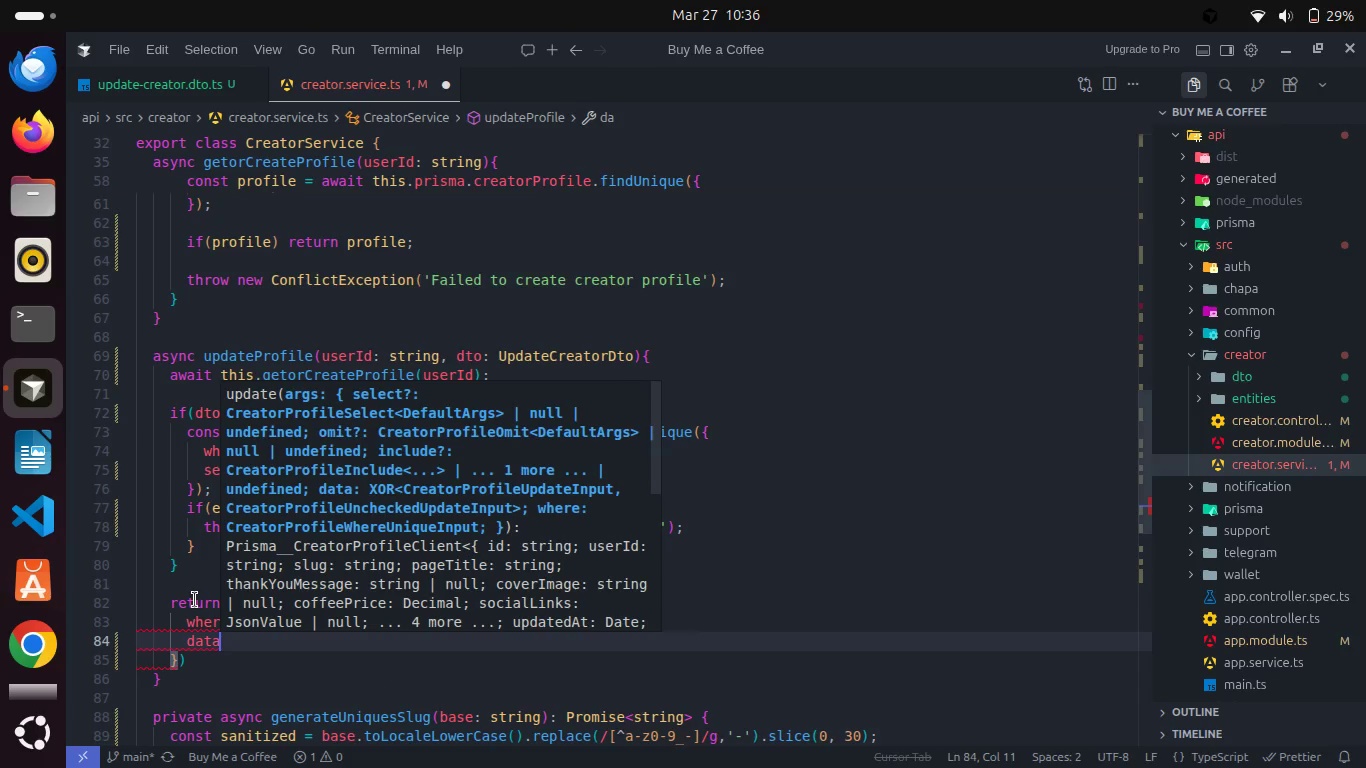 
type(: dto,)
 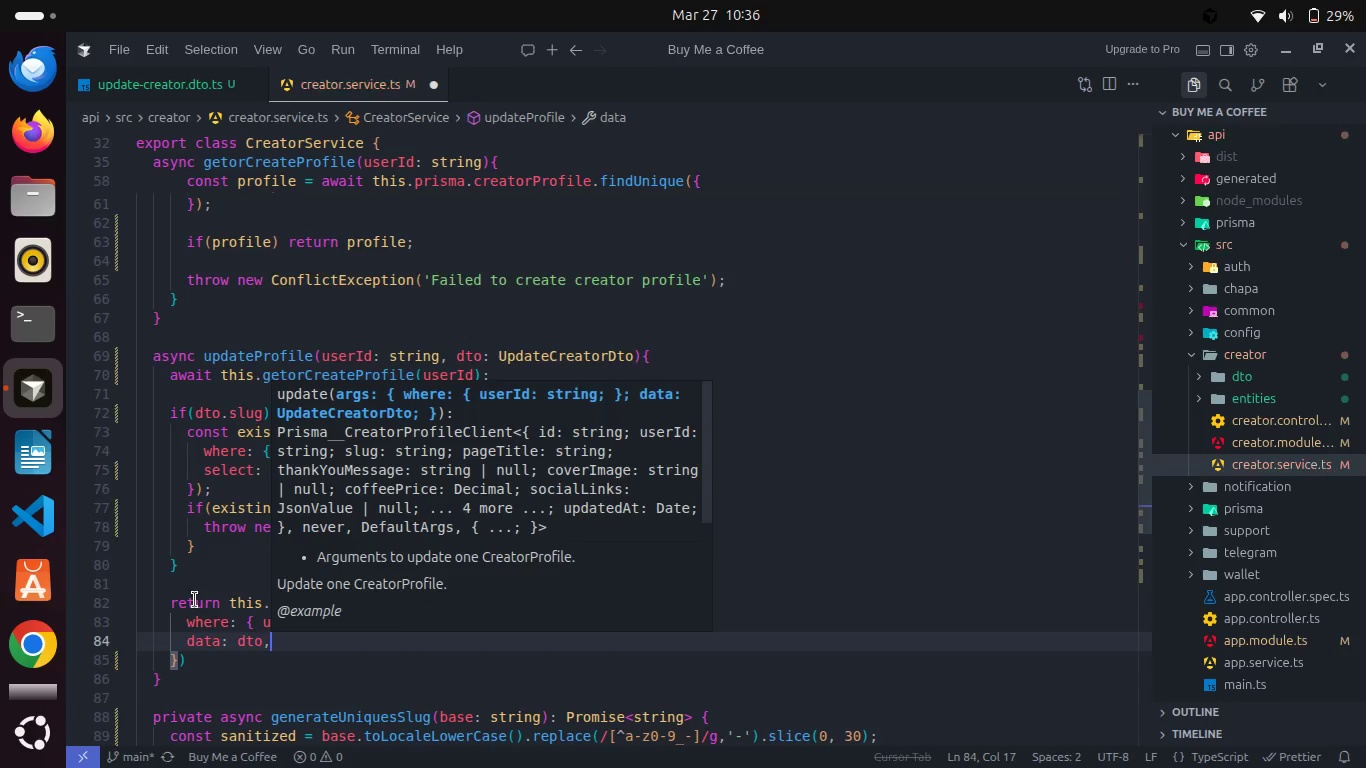 
key(Enter)
 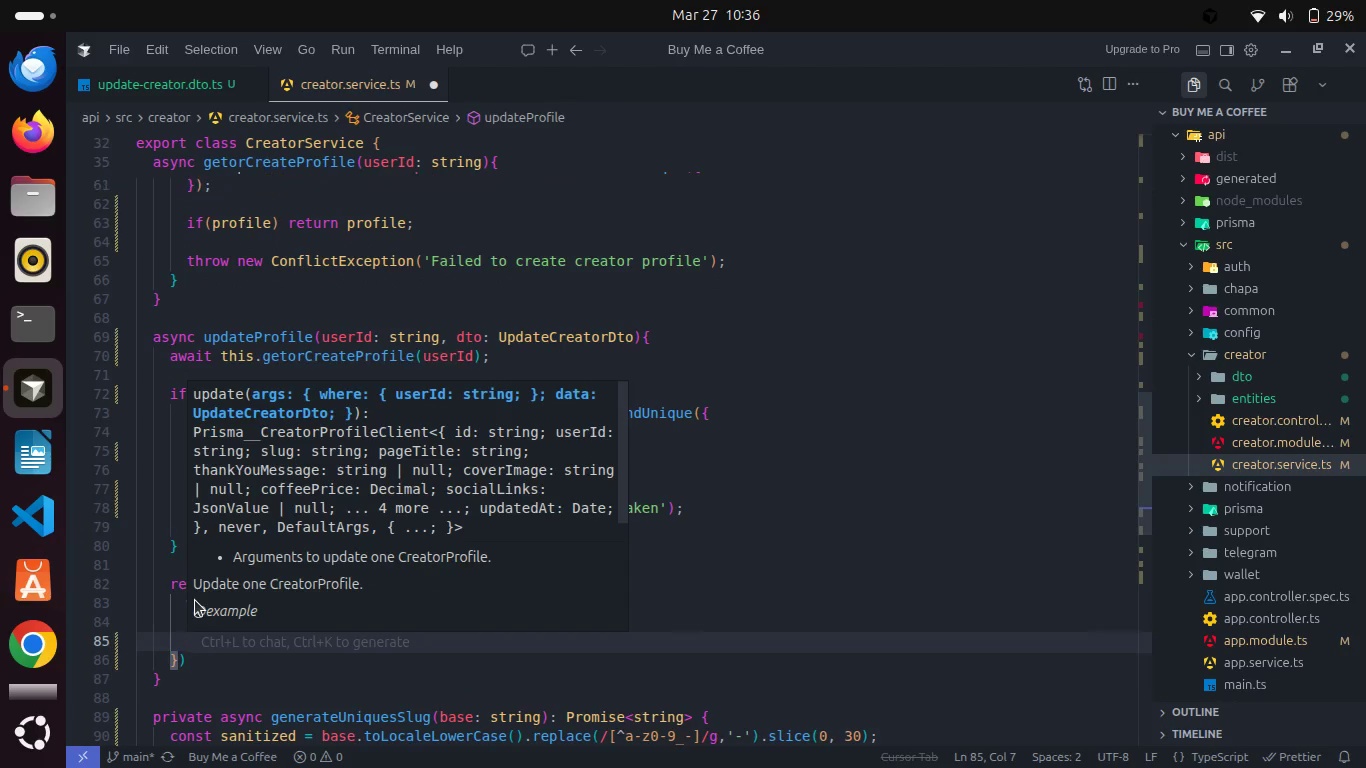 
type(sele)
 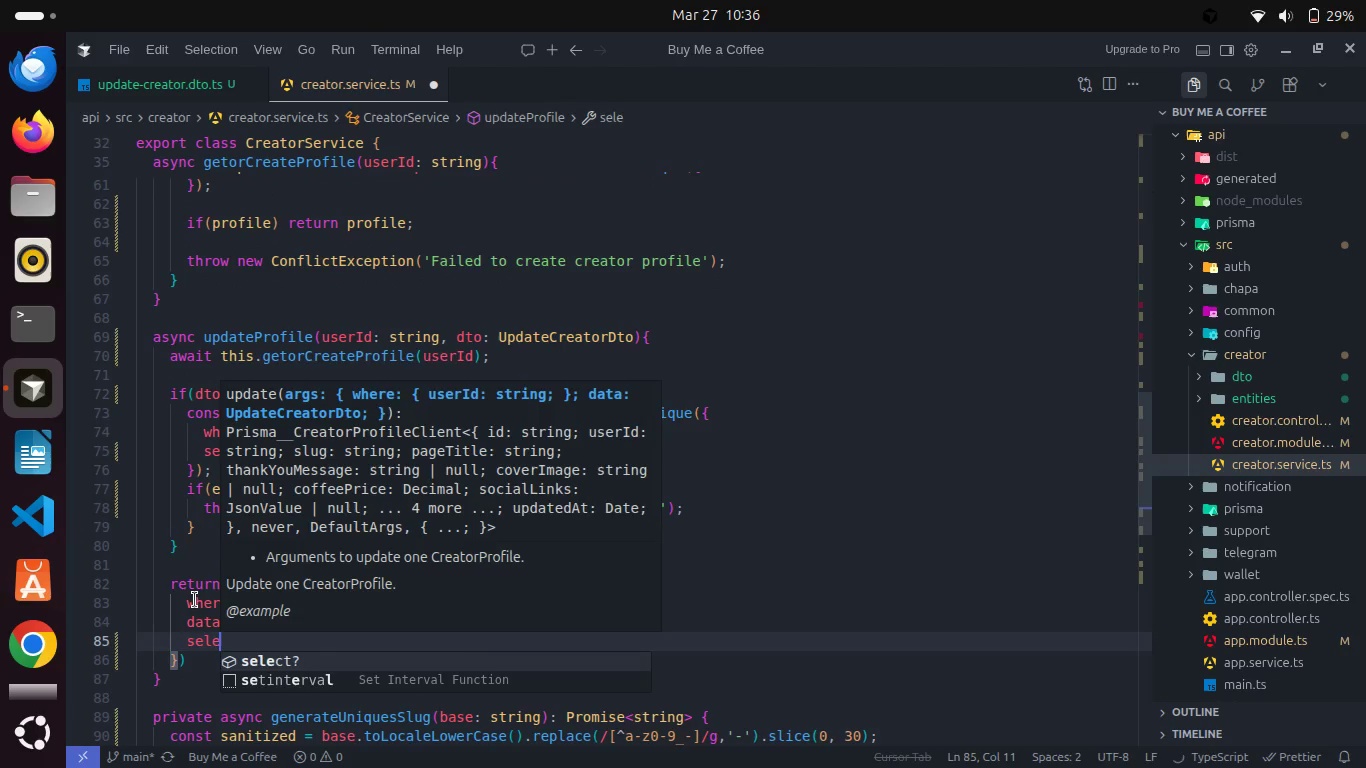 
key(Enter)
 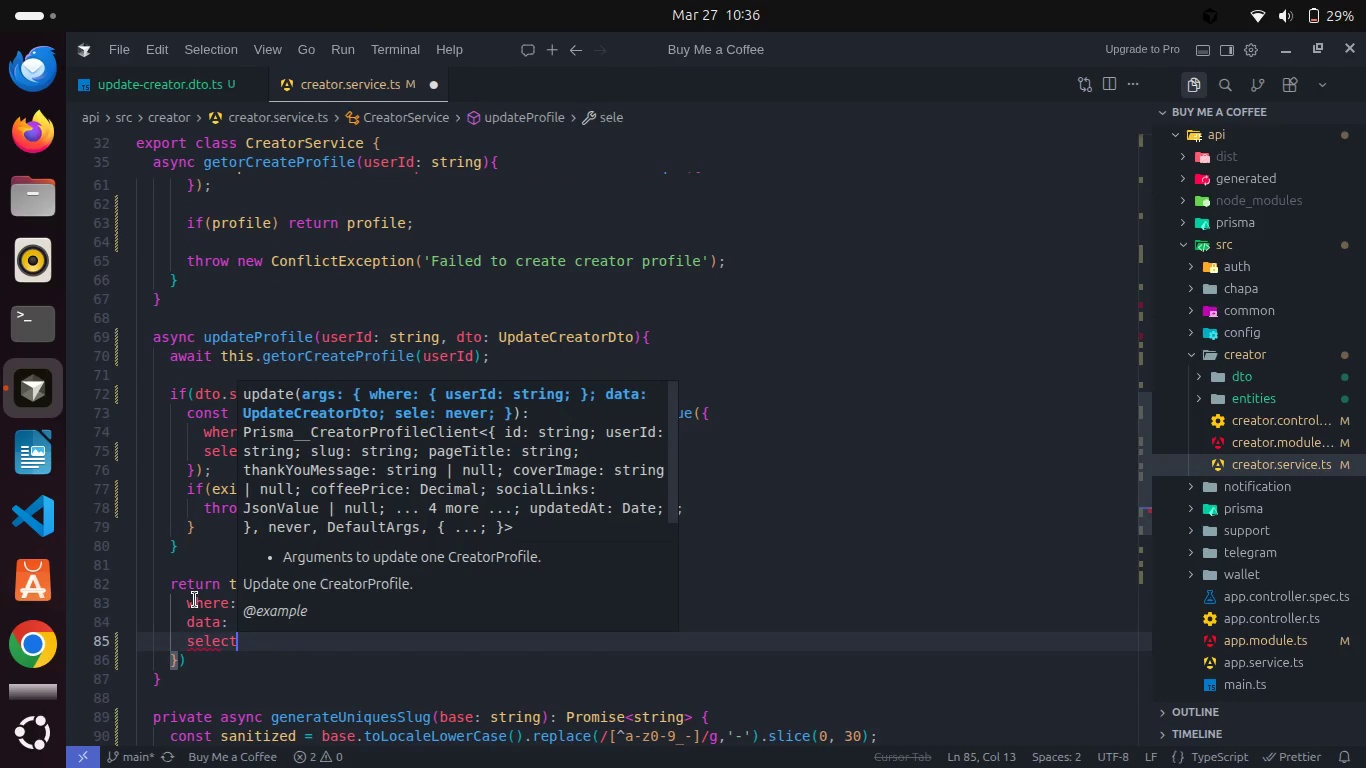 
type(: prof')
key(Backspace)
type(S)
 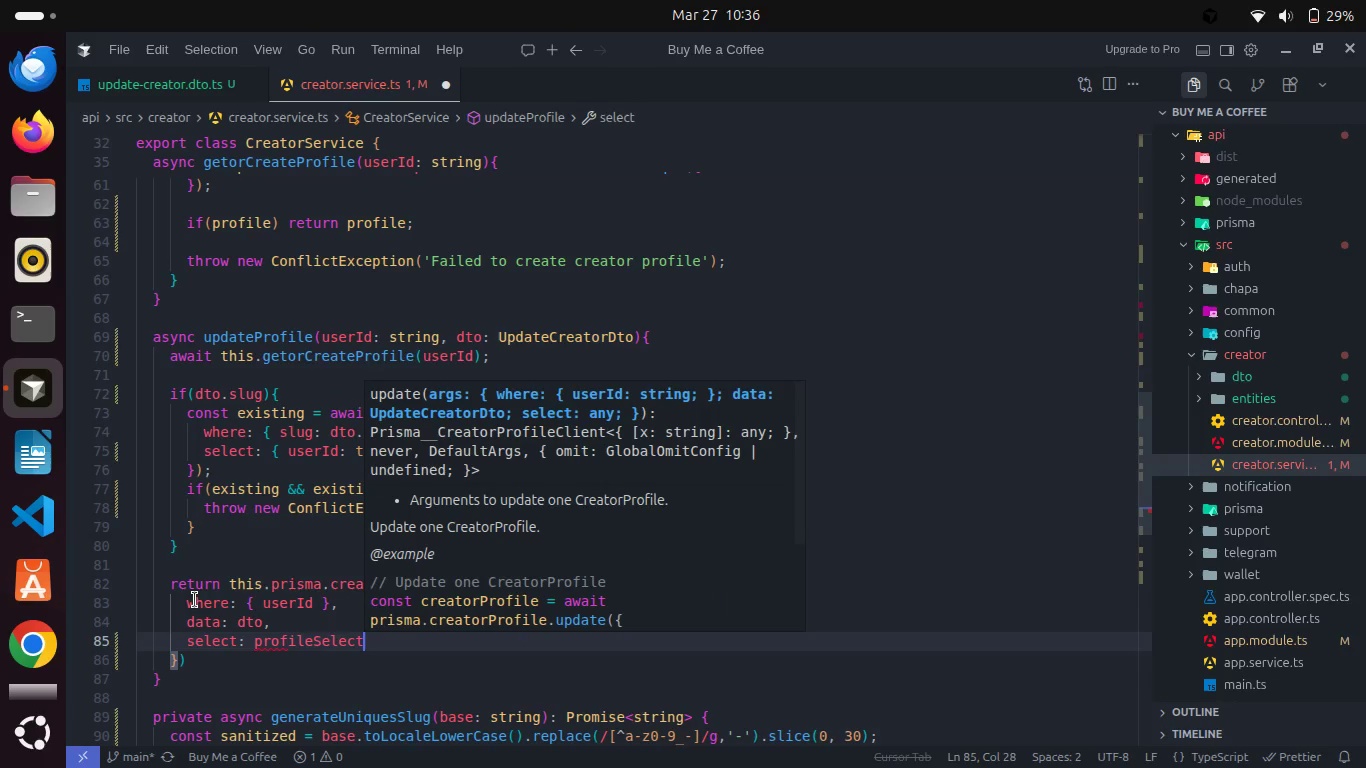 
 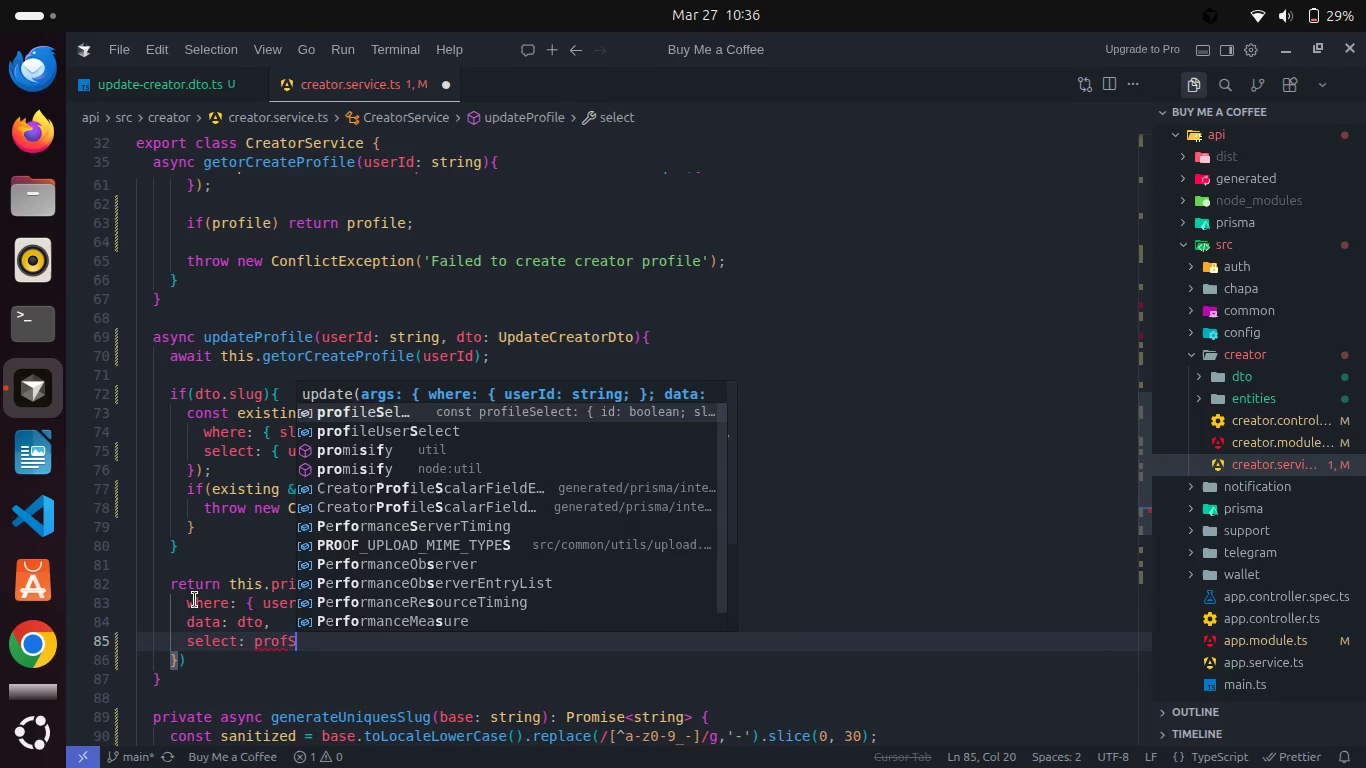 
key(Enter)
 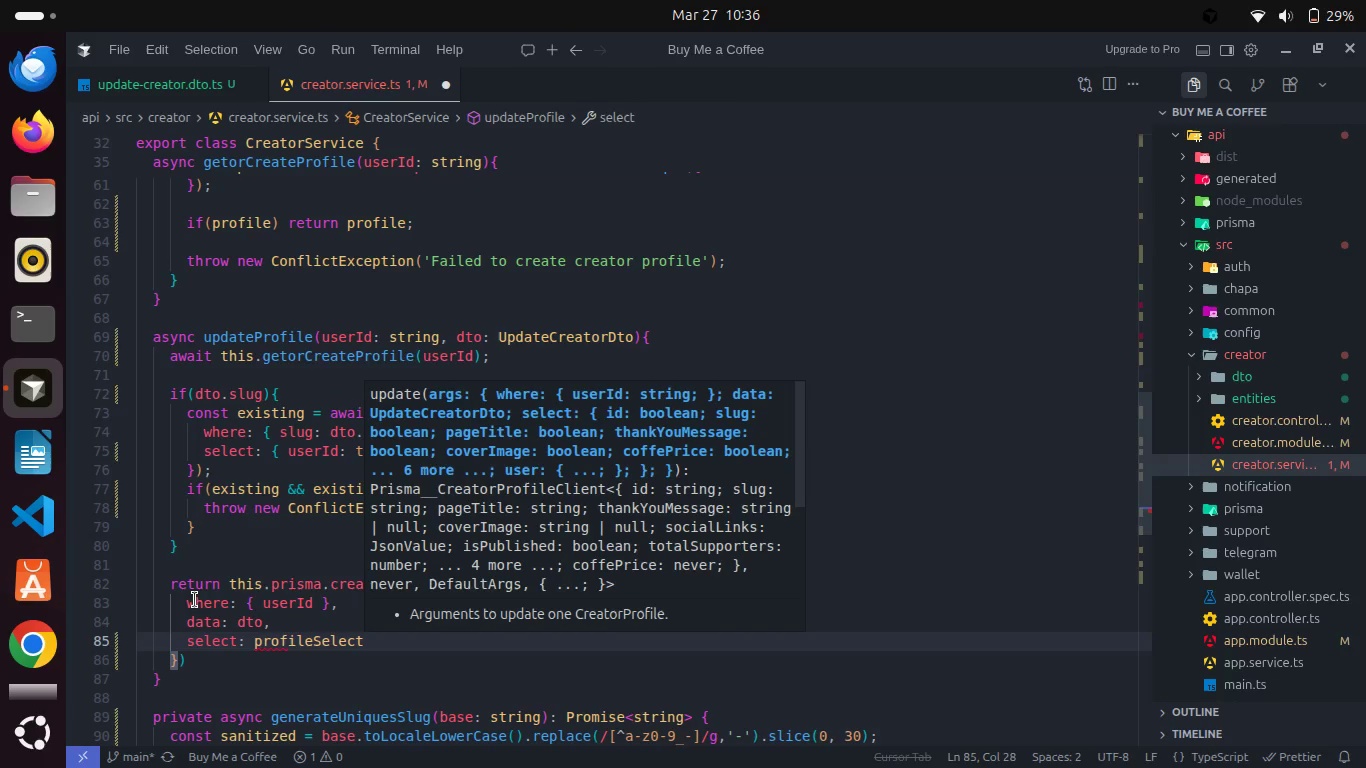 
key(Comma)
 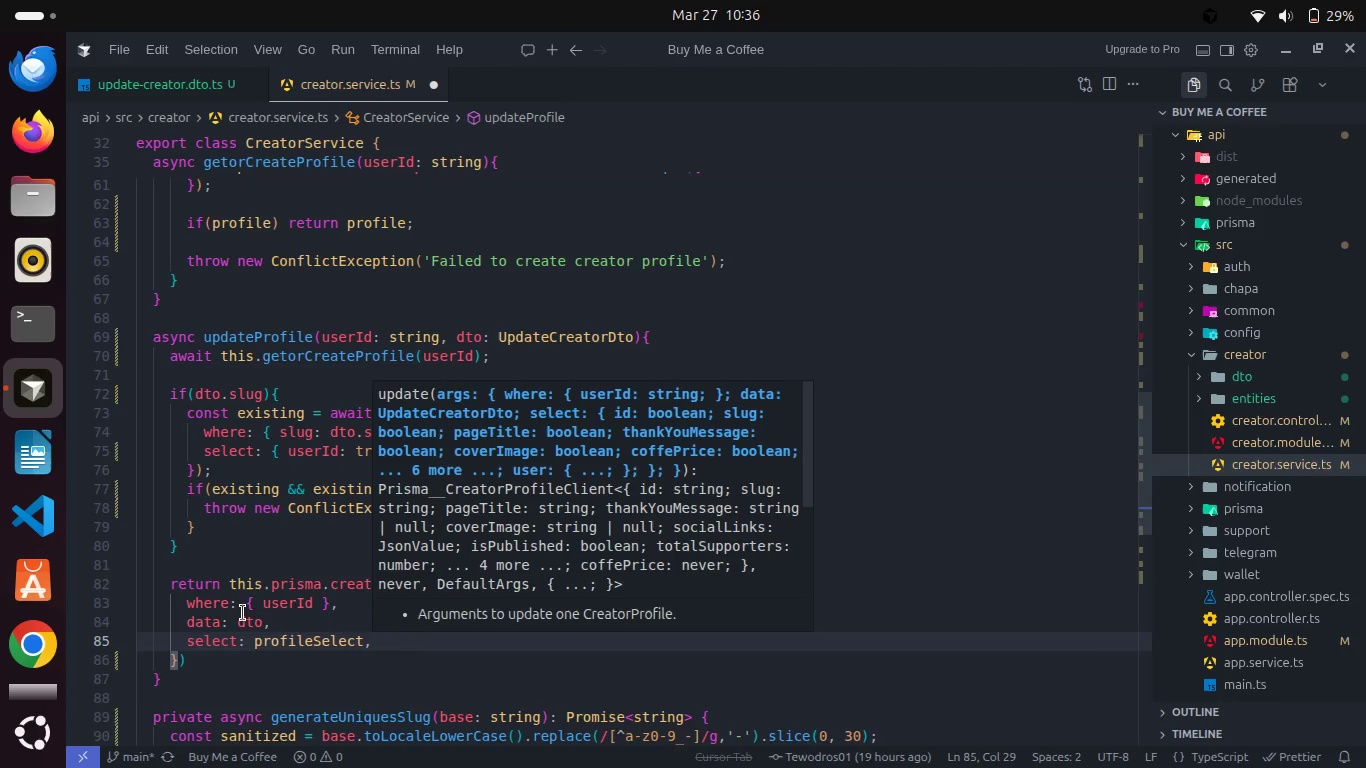 
scroll: coordinate [243, 613], scroll_direction: down, amount: 2.0
 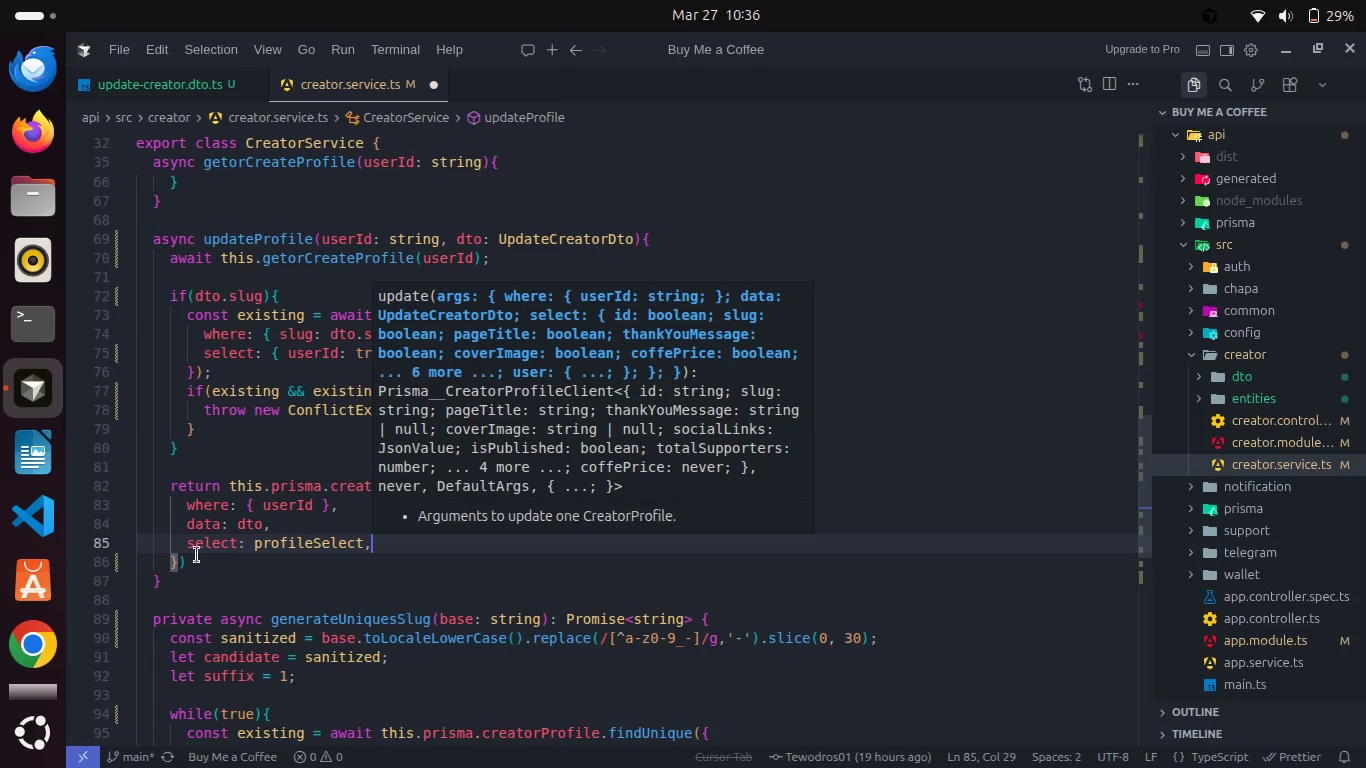 
left_click([197, 555])
 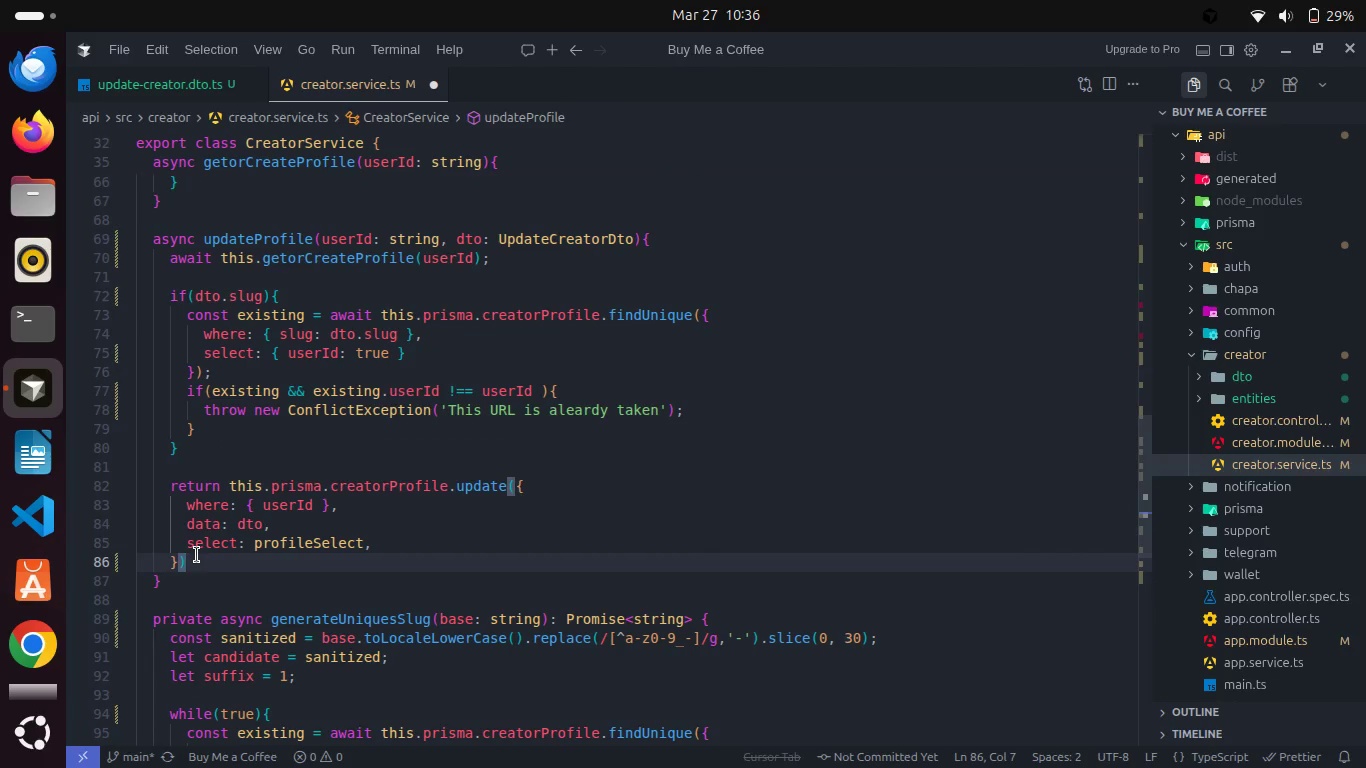 
key(Semicolon)
 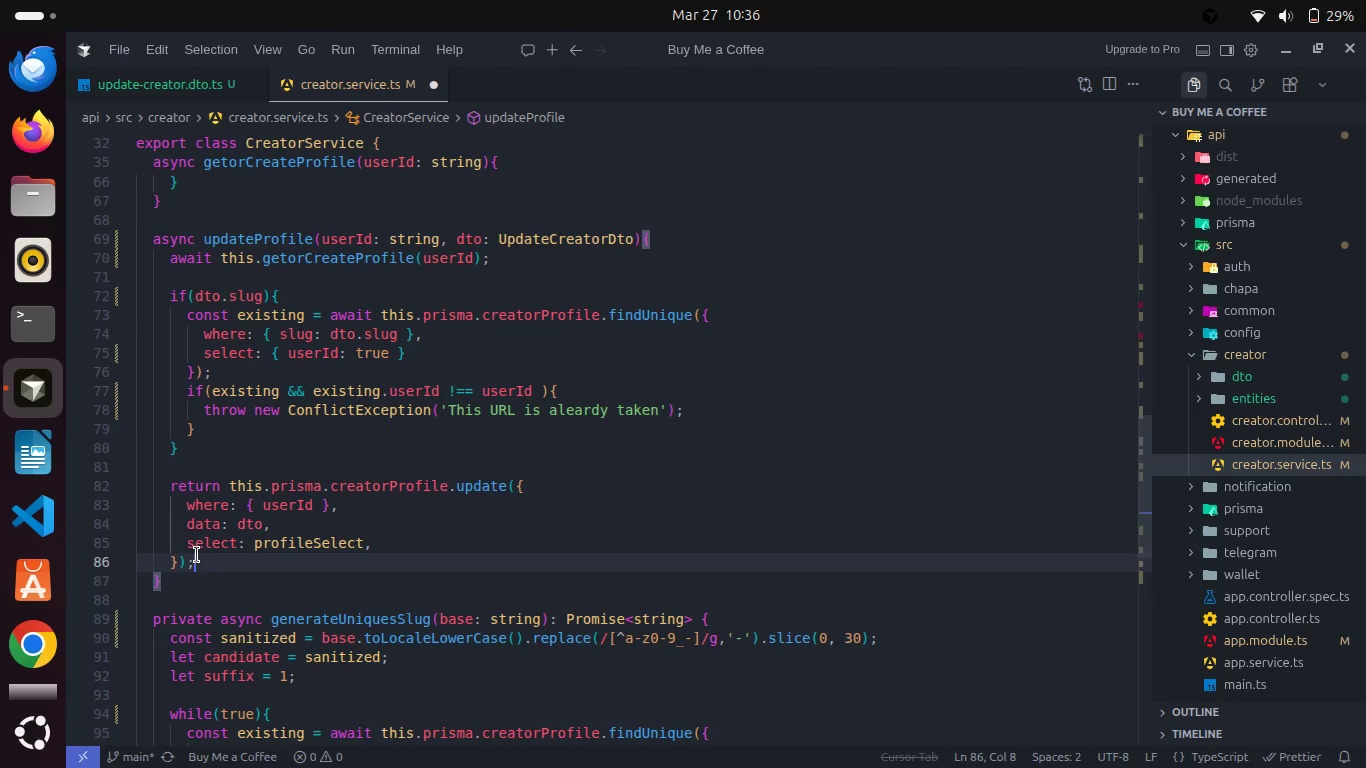 
key(Control+S)
 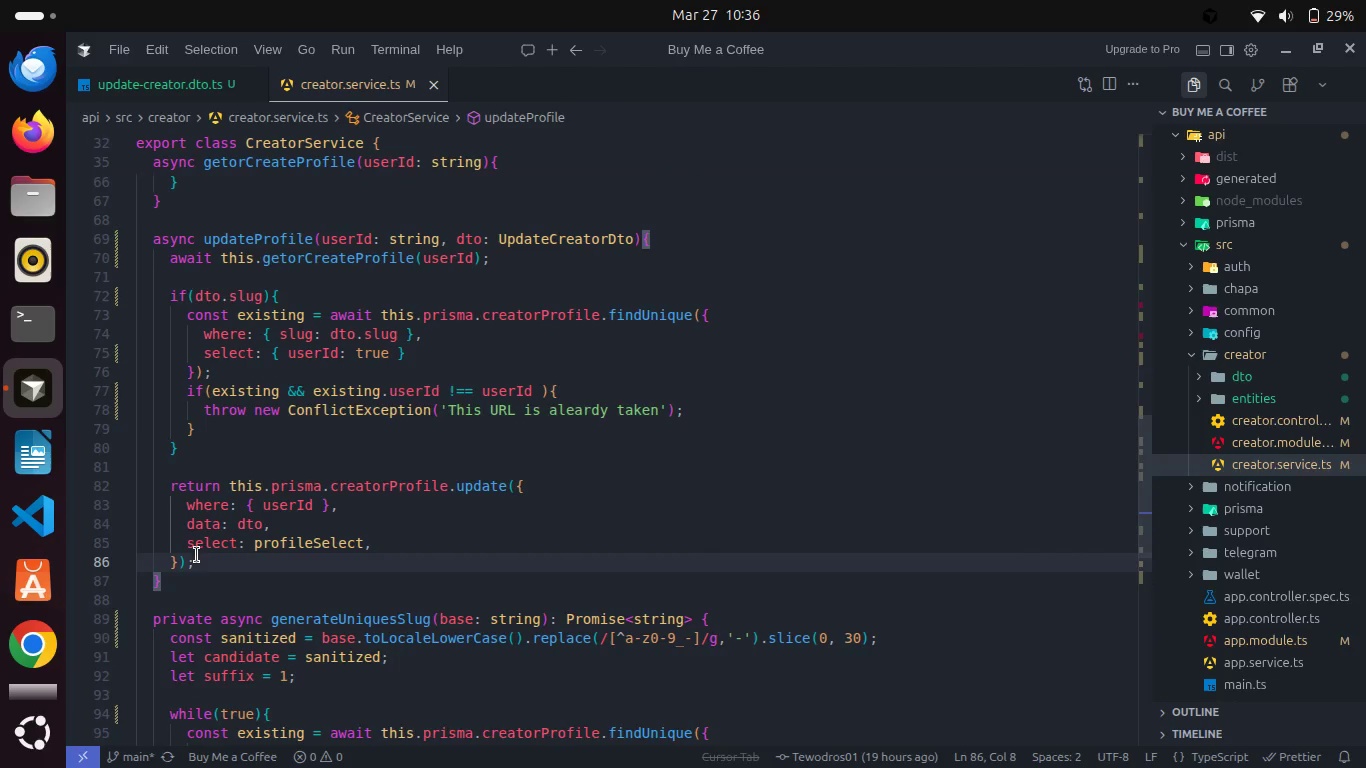 
scroll: coordinate [197, 555], scroll_direction: down, amount: 3.0
 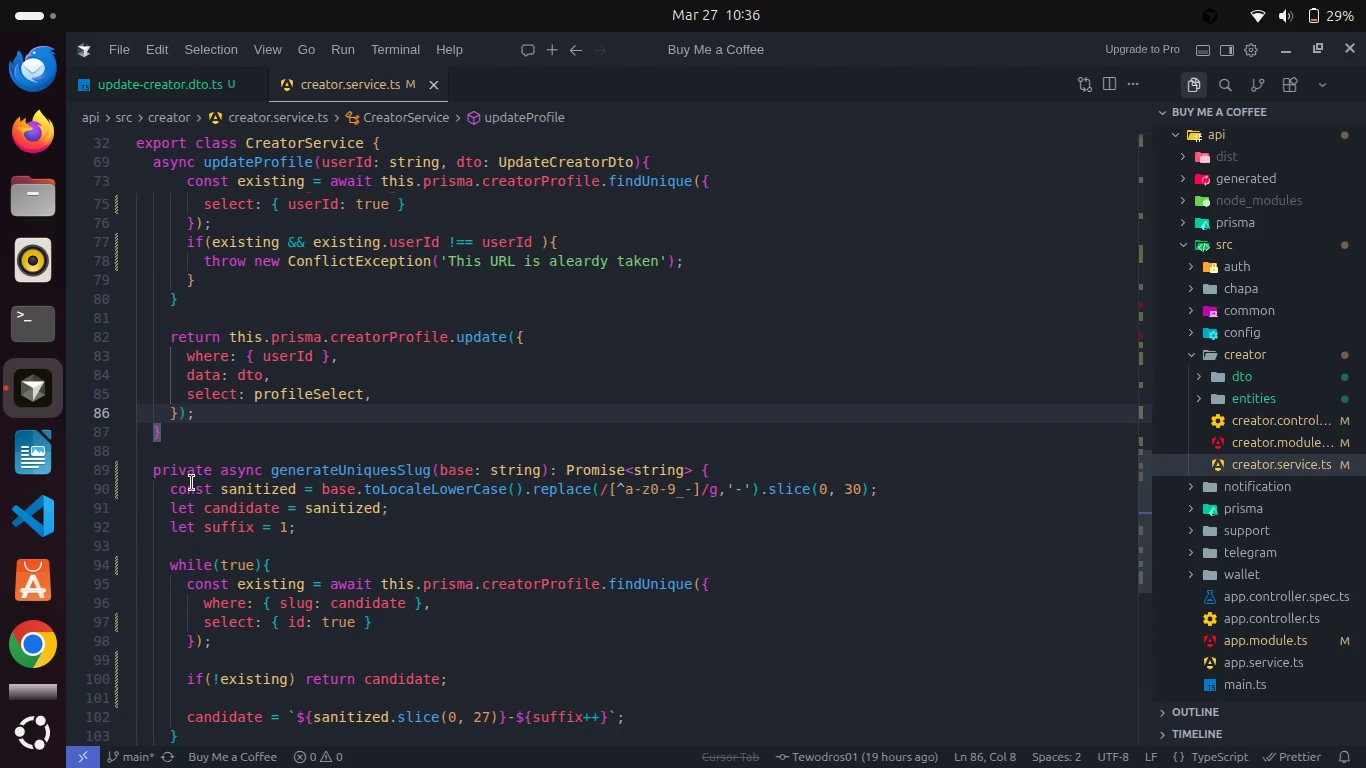 
left_click([195, 451])
 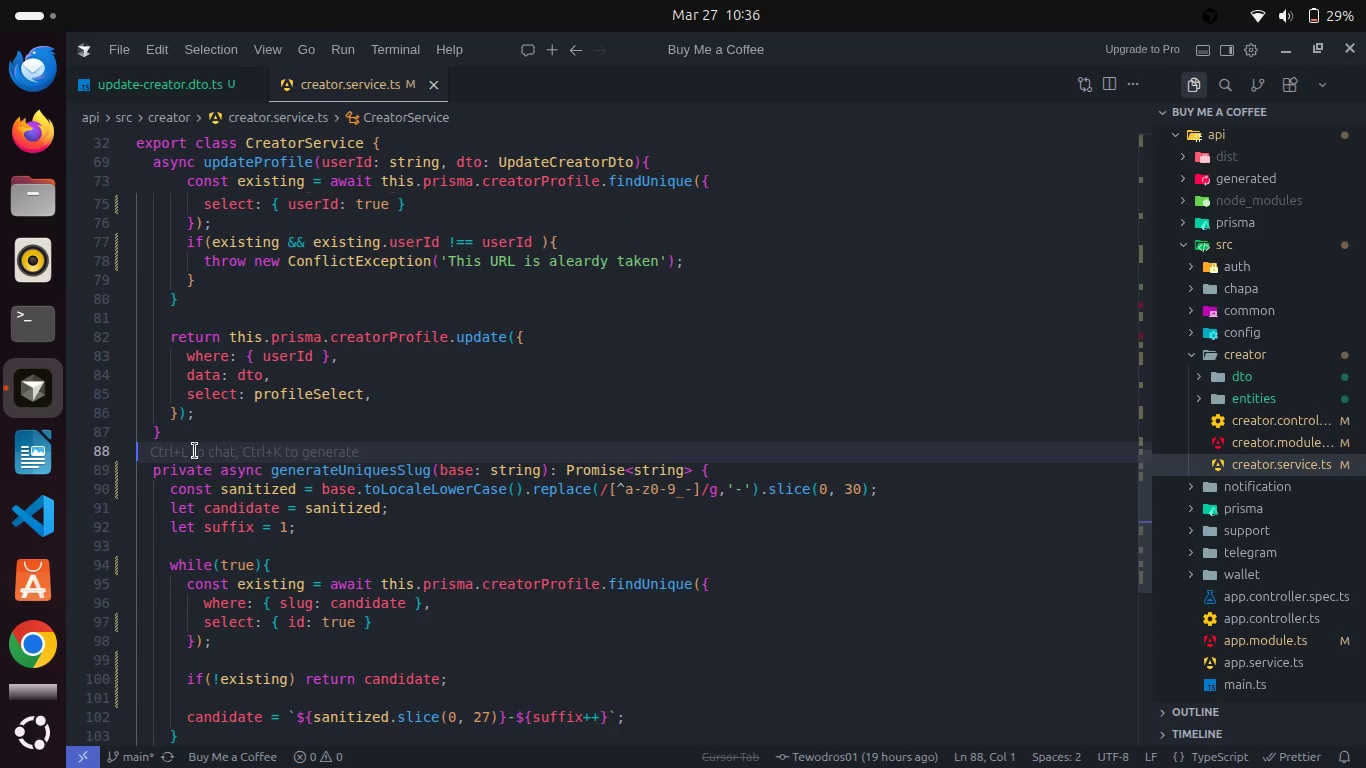 
key(Enter)
 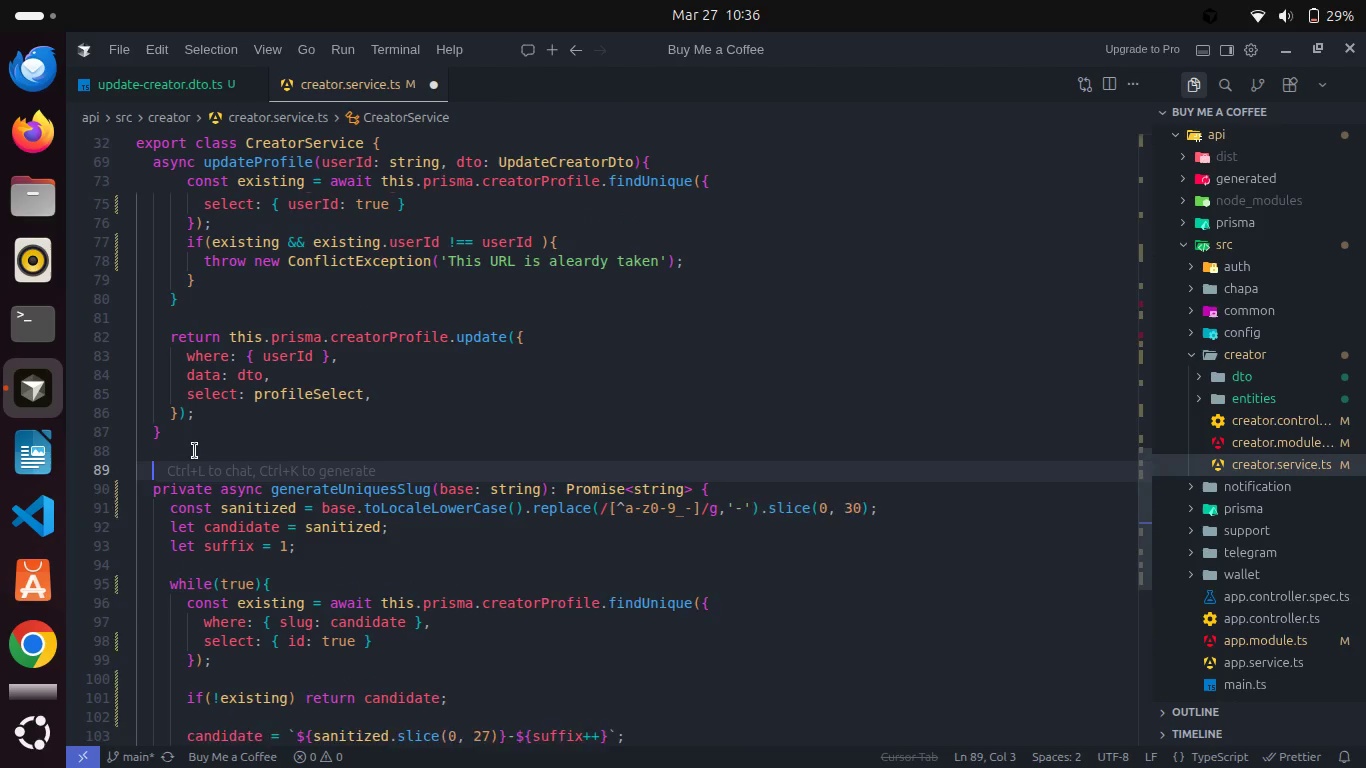 
key(Enter)
 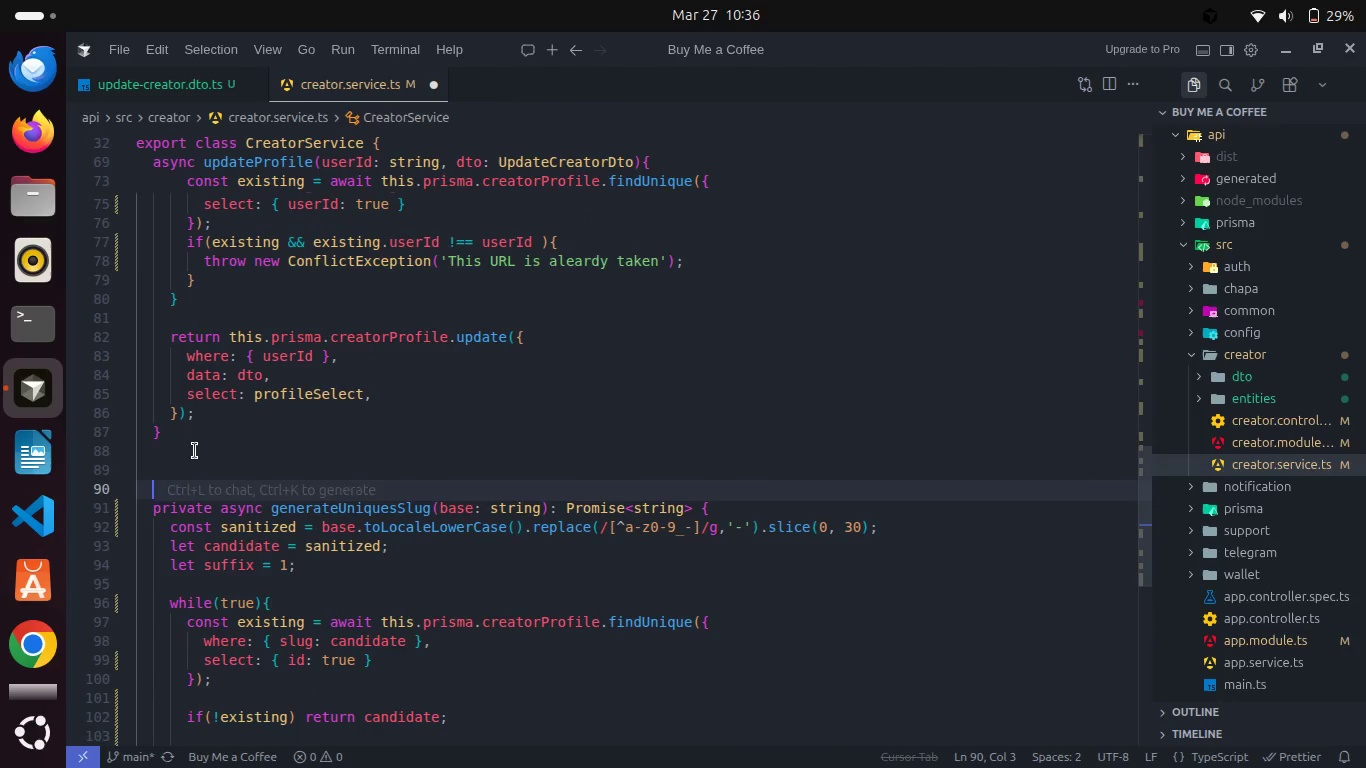 
type(asyn)
 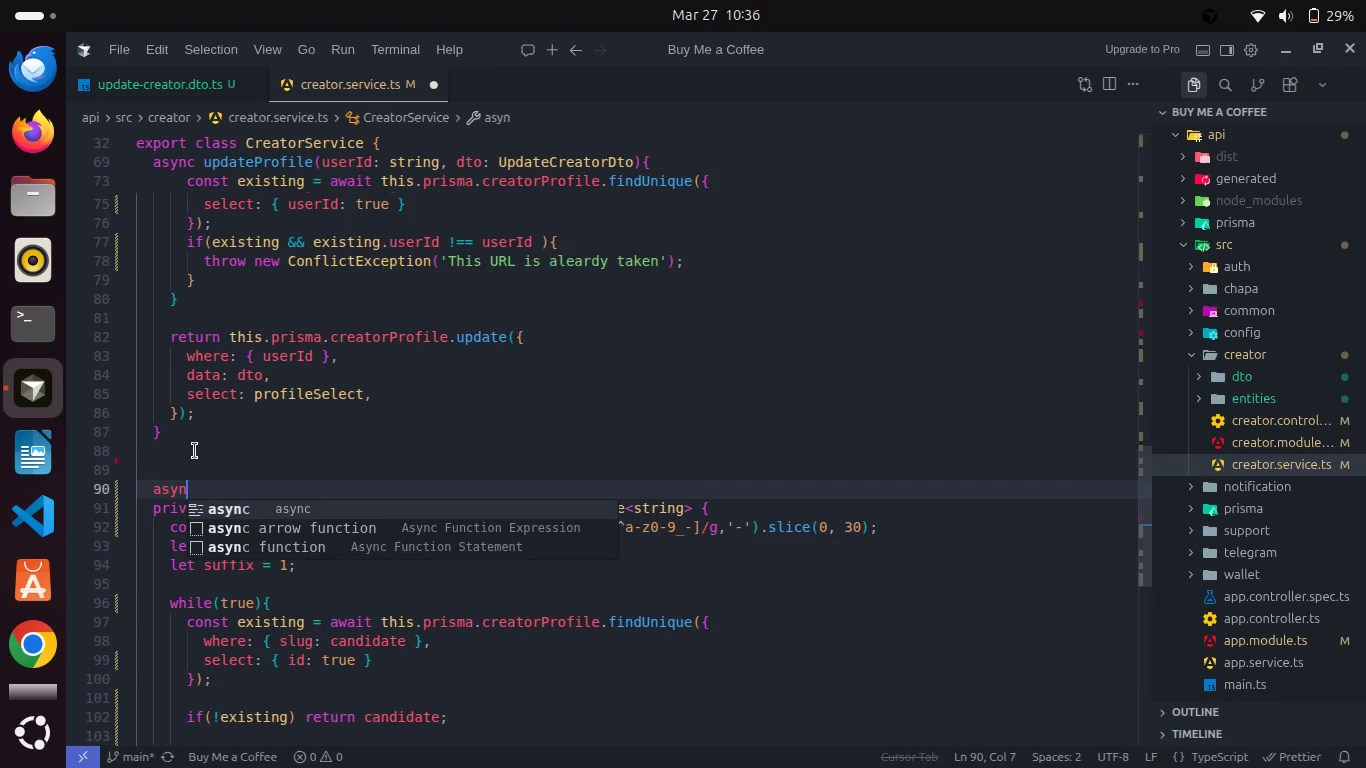 
key(Enter)
 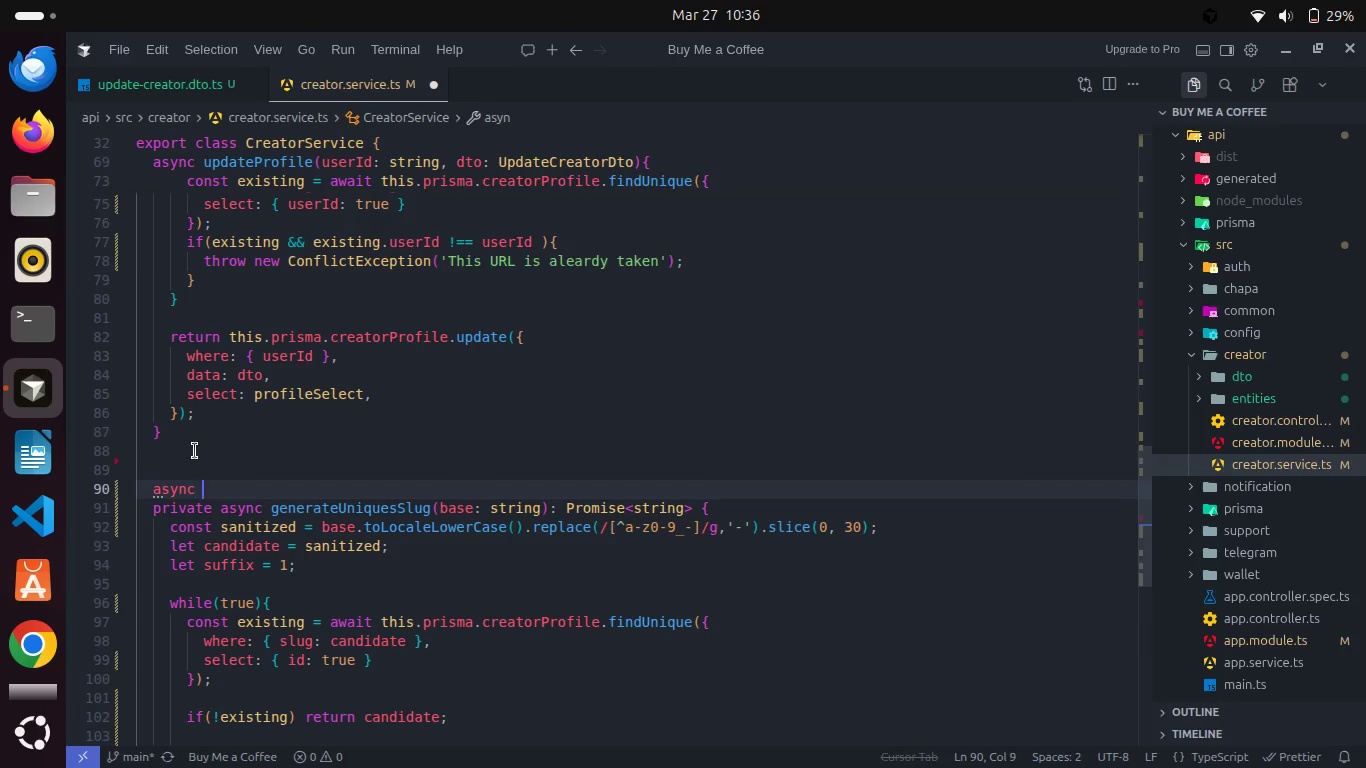 
type( getPublicProfile(slug: string)
 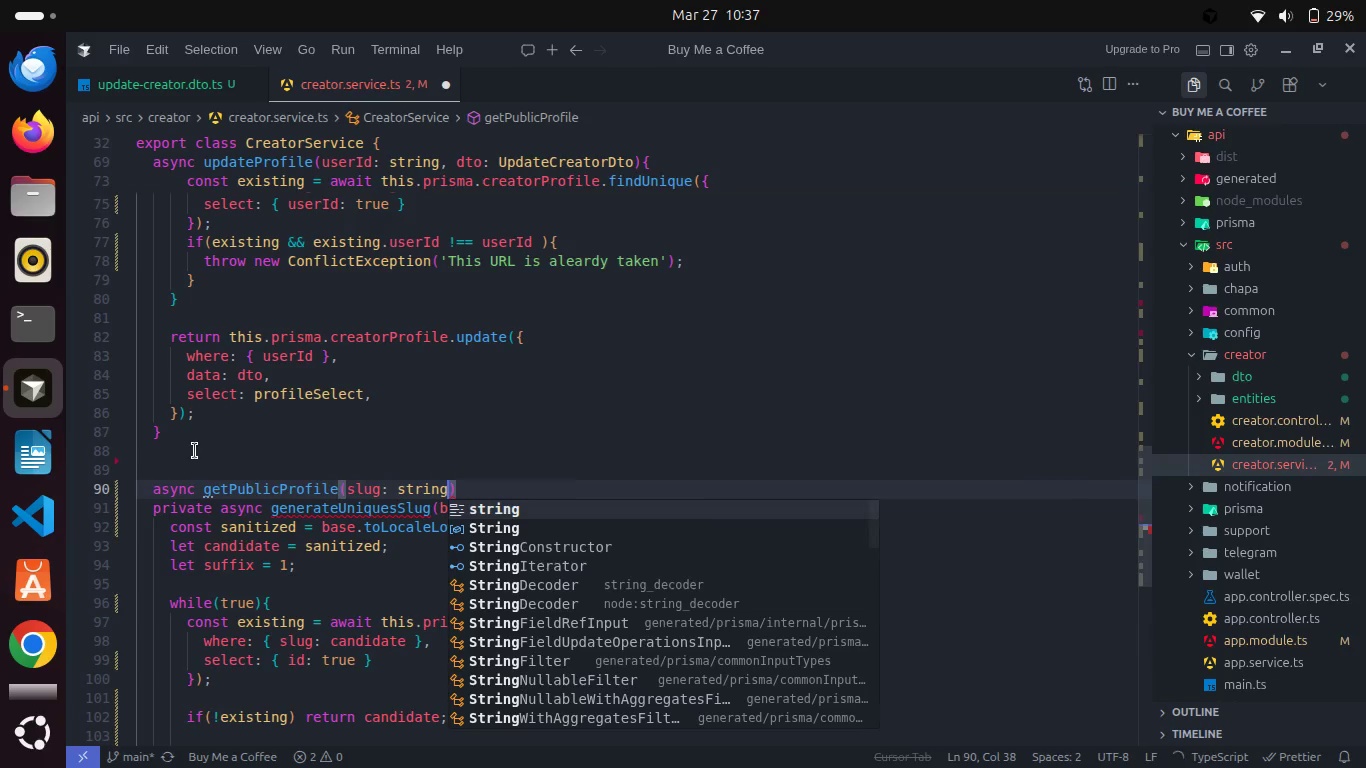 
key(ArrowRight)
 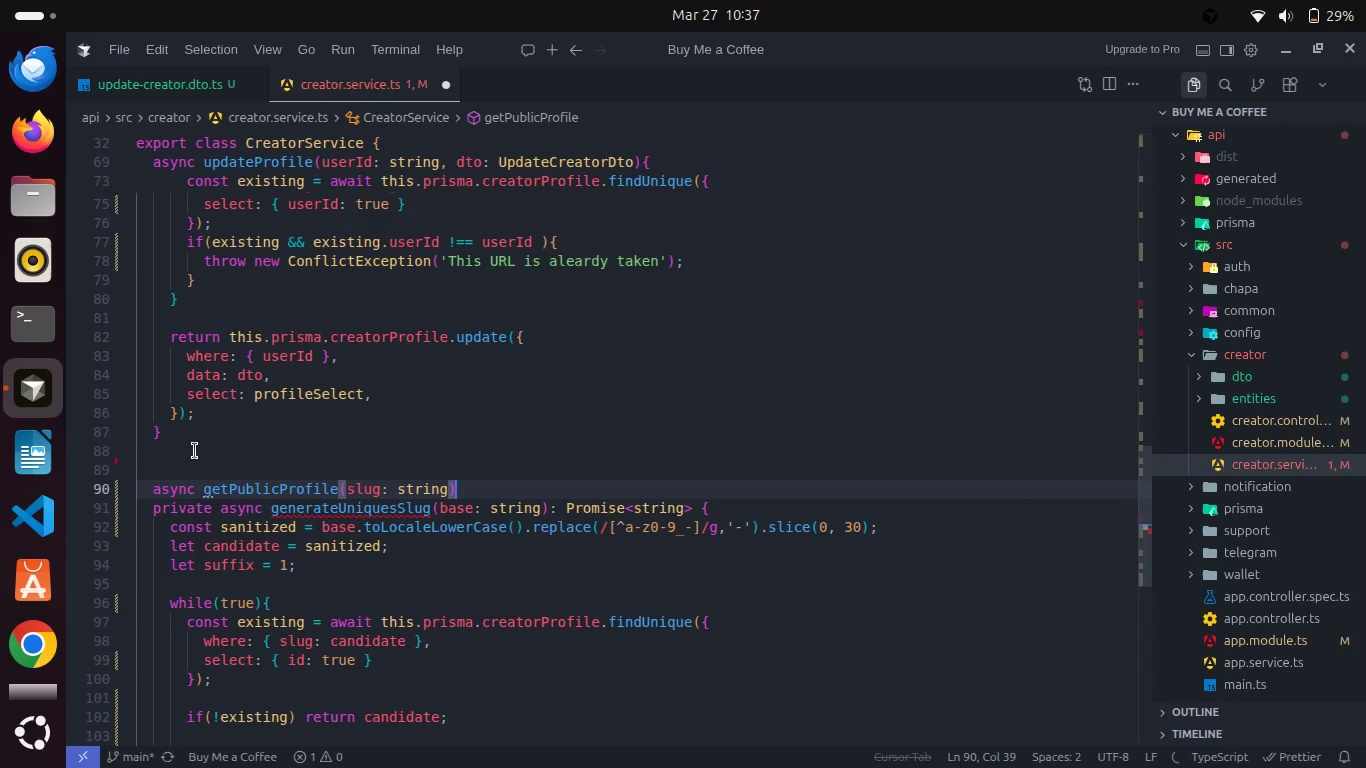 
key(Shift+BracketLeft)
 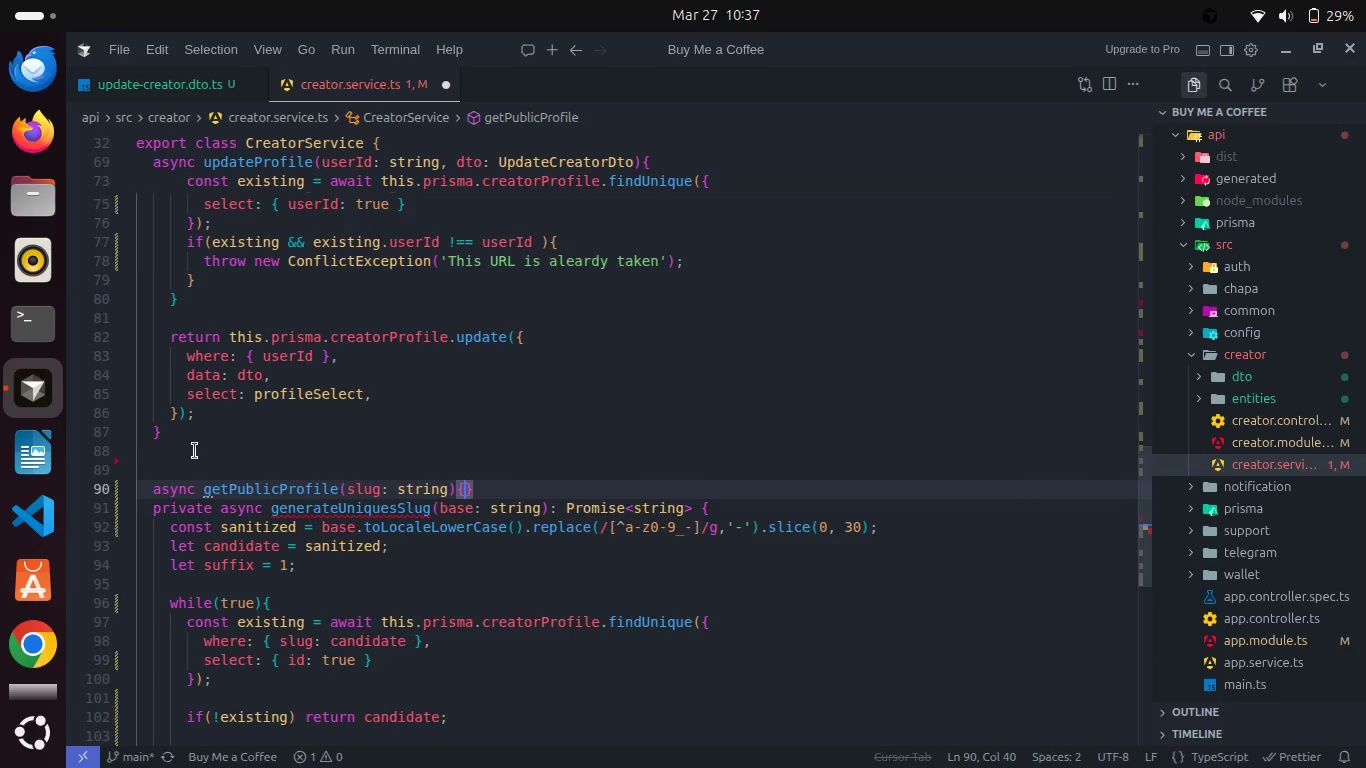 
key(Enter)
 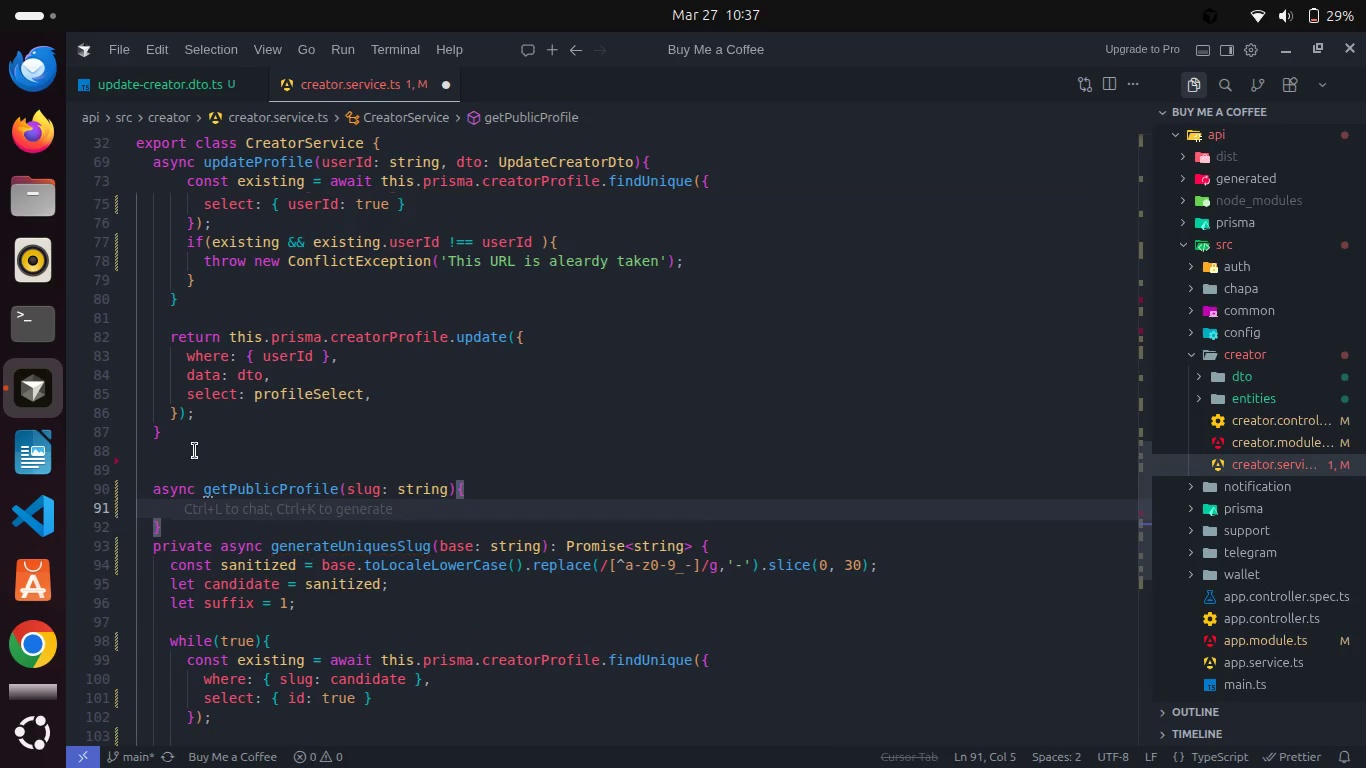 
key(ArrowDown)
 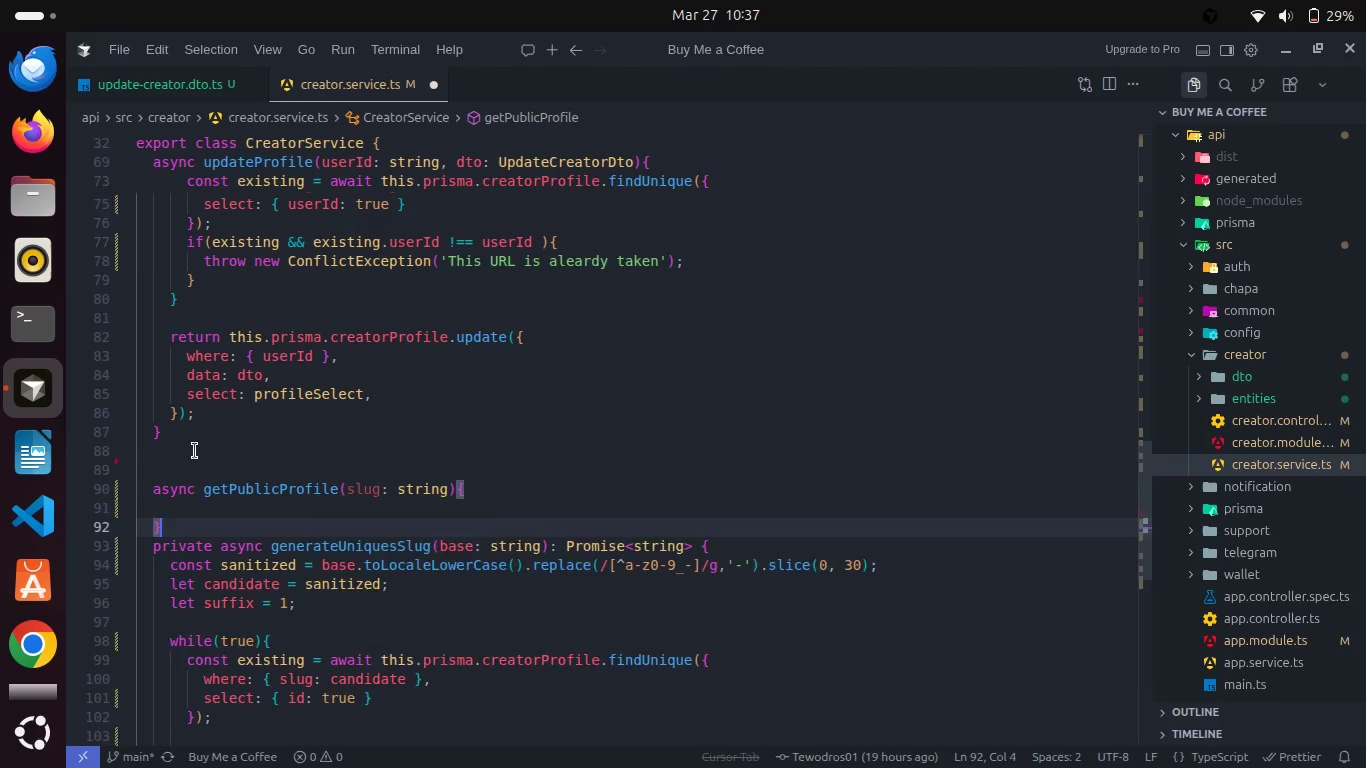 
key(Enter)
 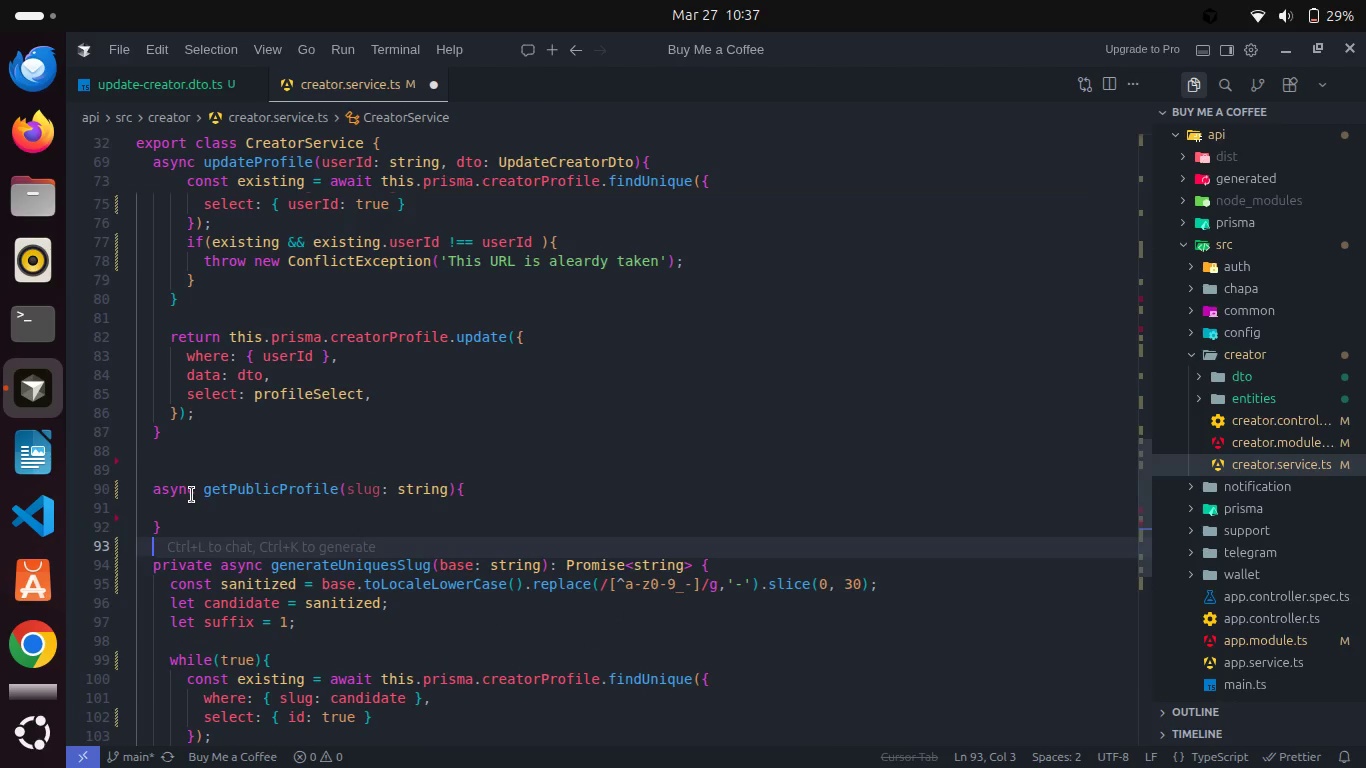 
left_click([184, 508])
 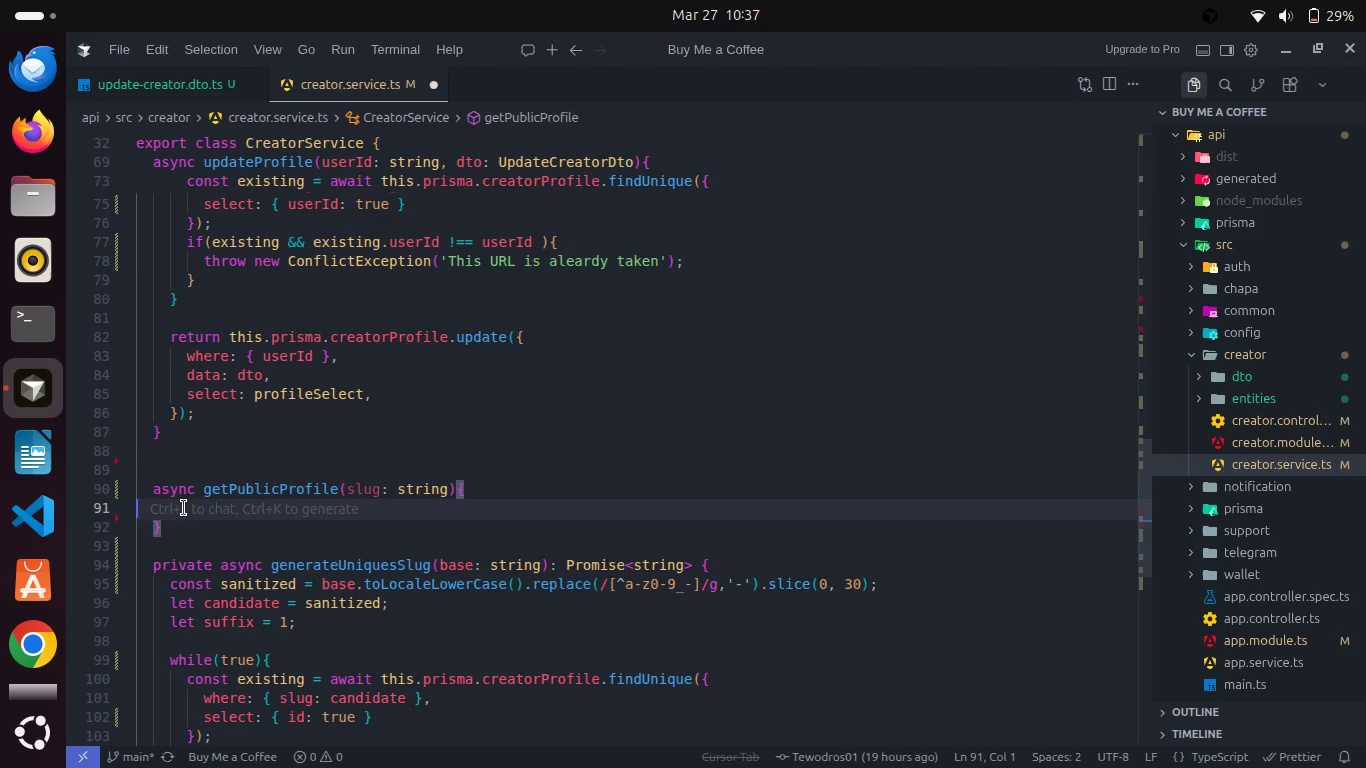 
key(Backspace)
 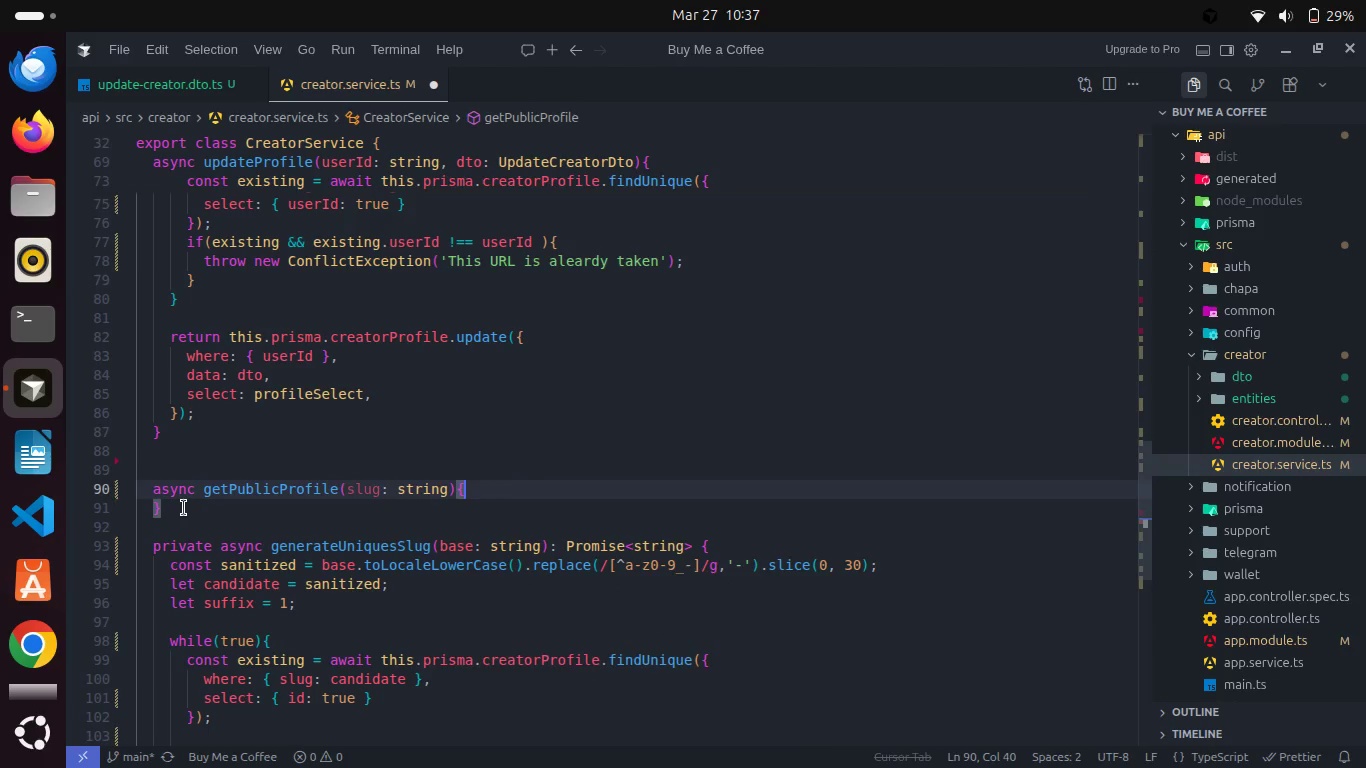 
key(Enter)
 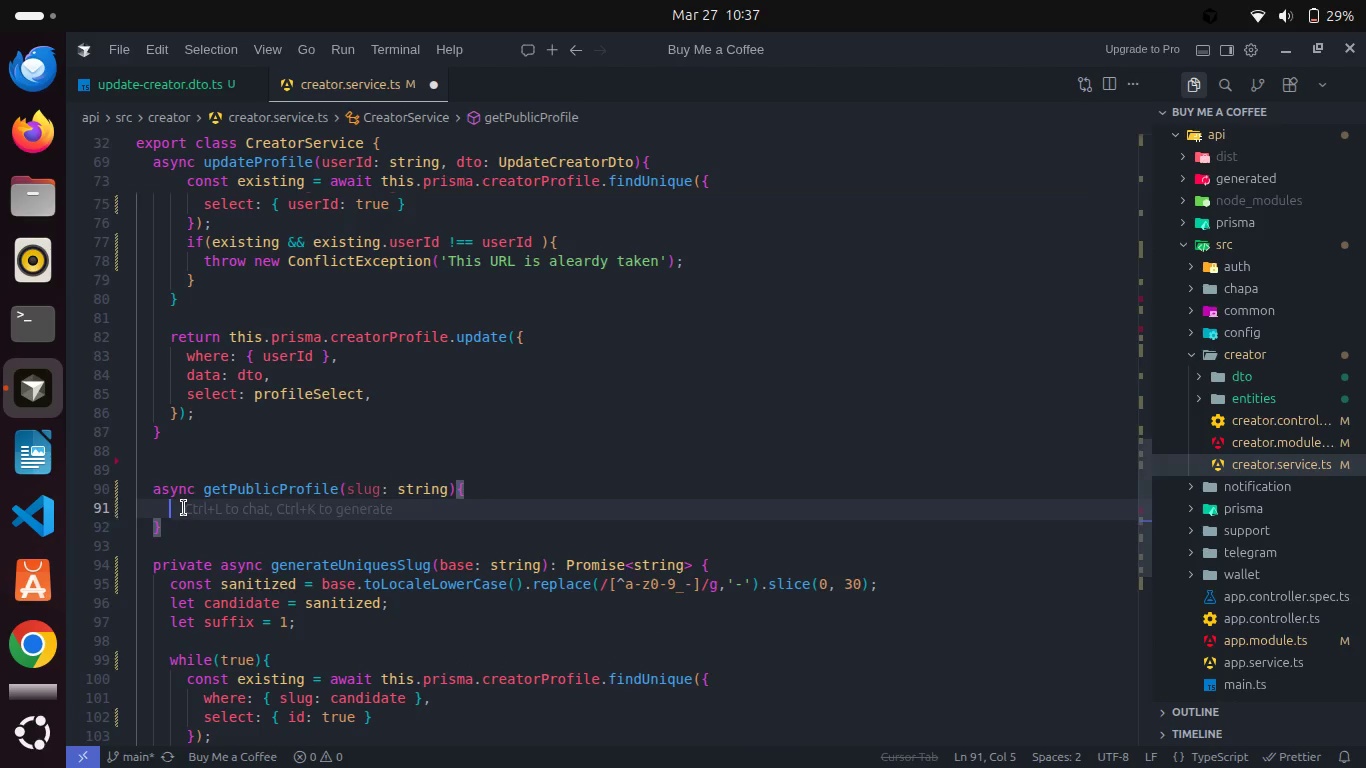 
type(const proi)
 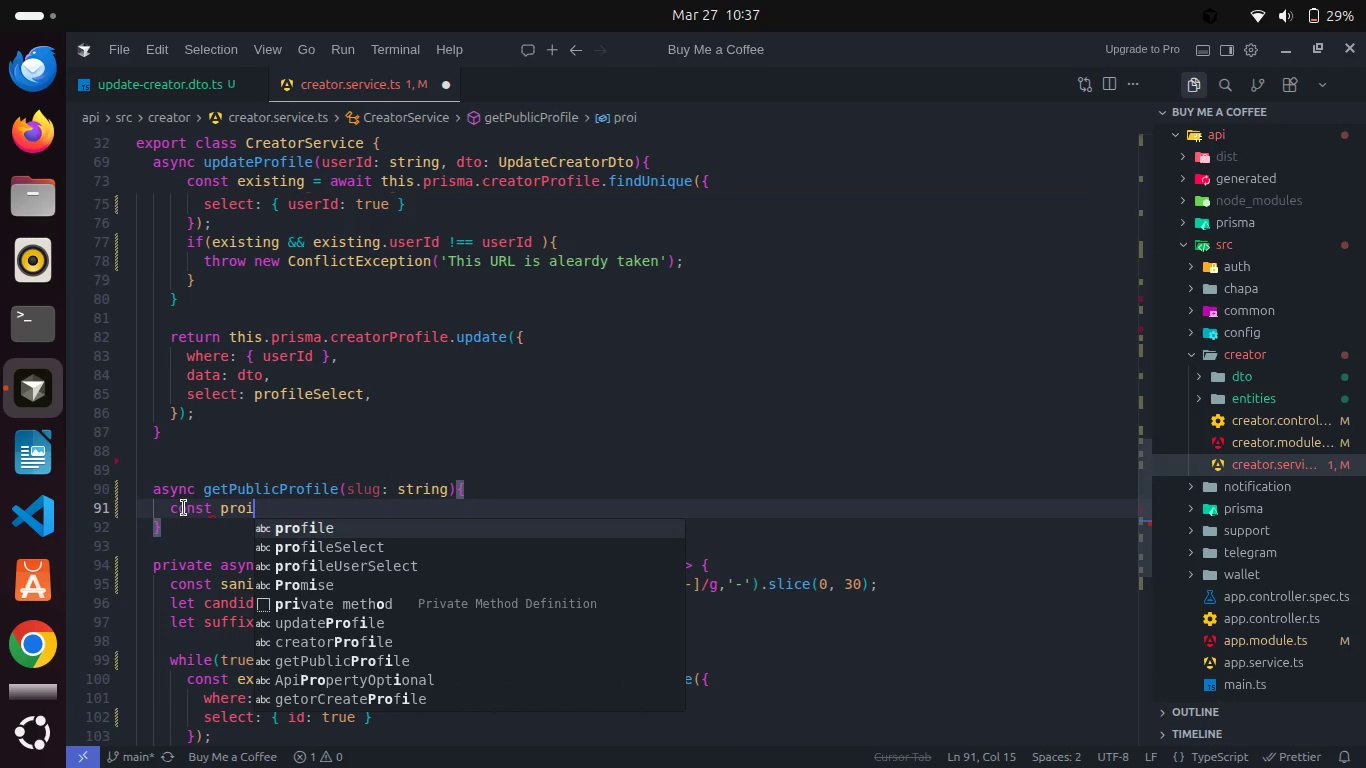 
key(Enter)
 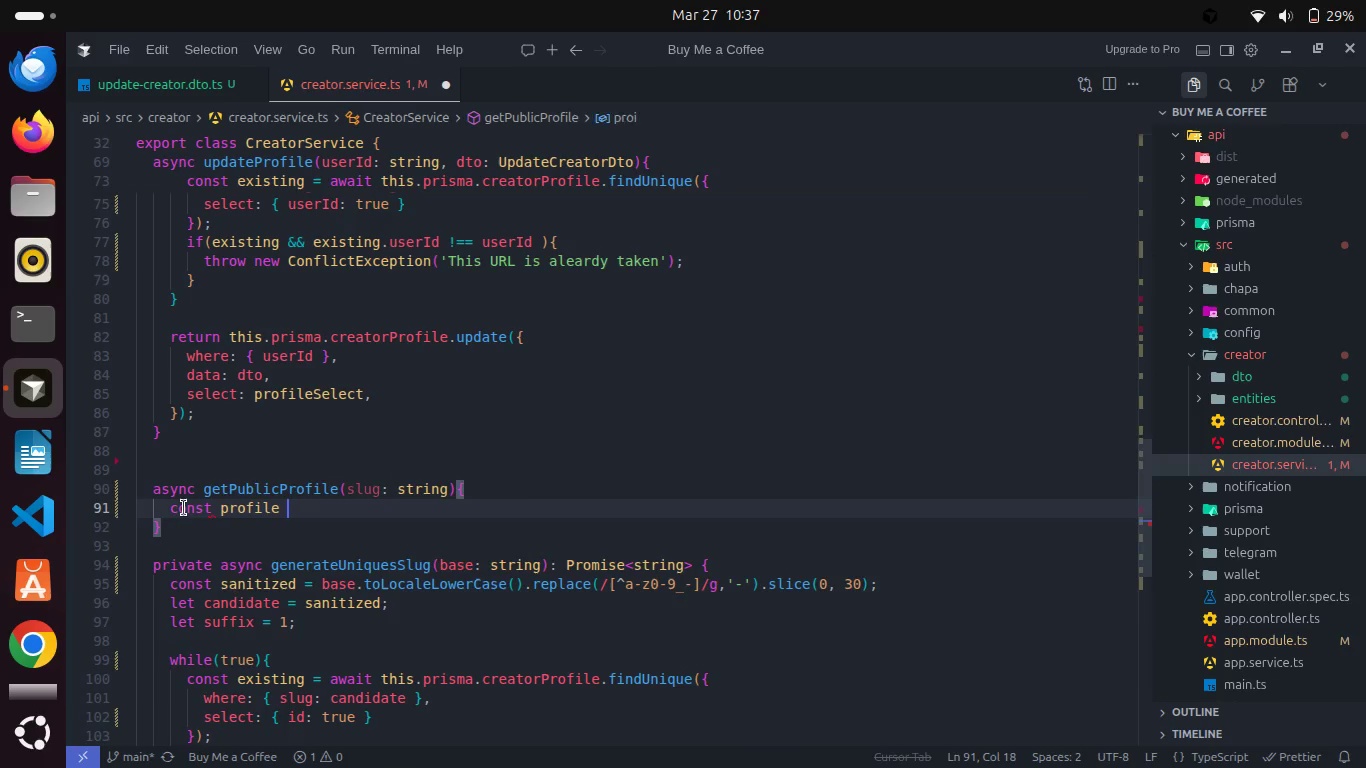 
type( = awai)
 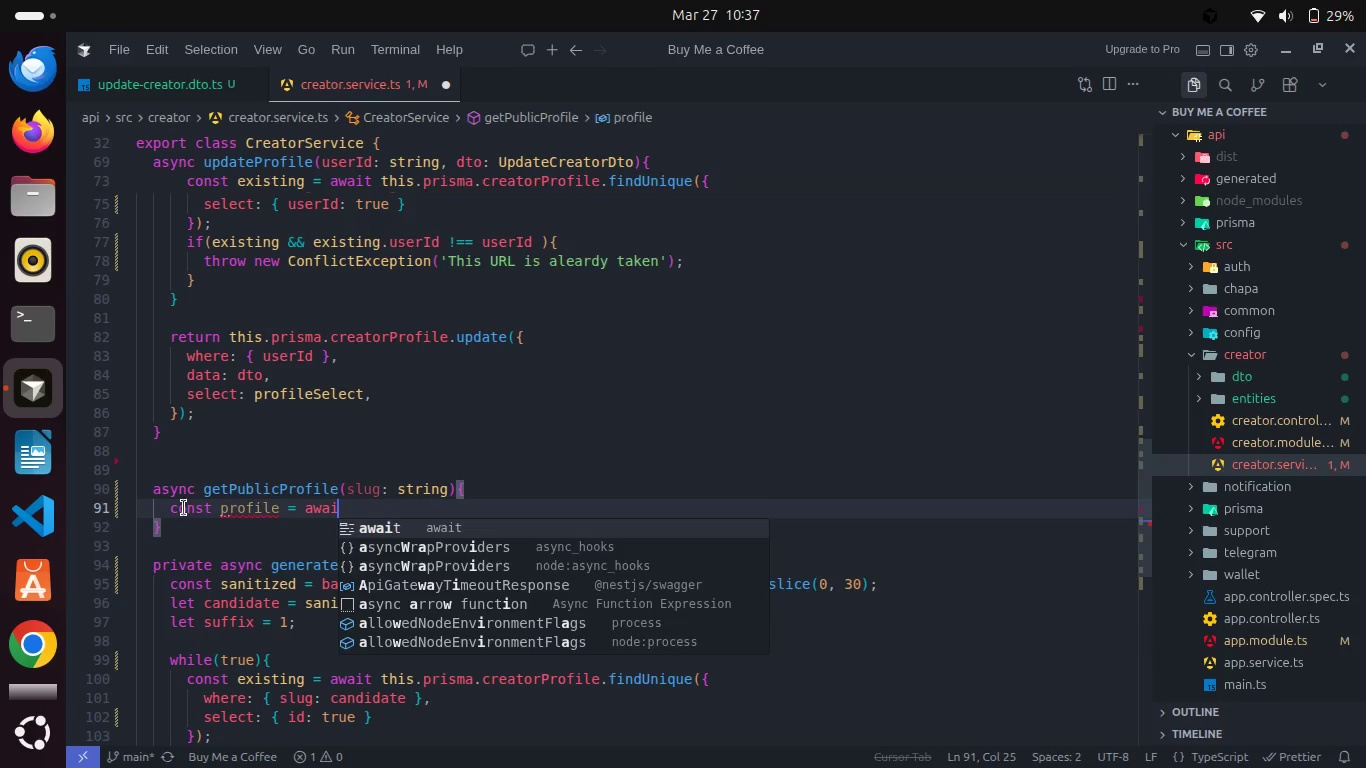 
key(Enter)
 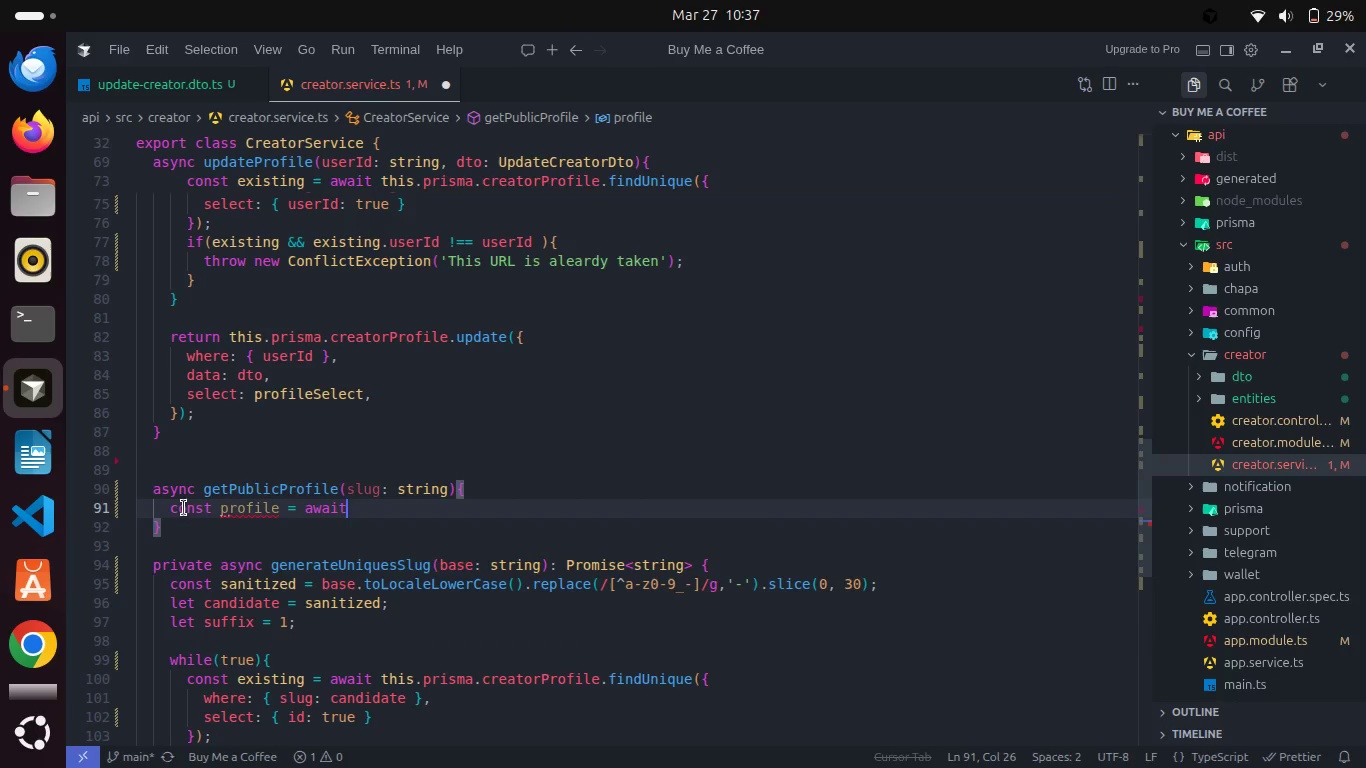 
type( this.pr)
 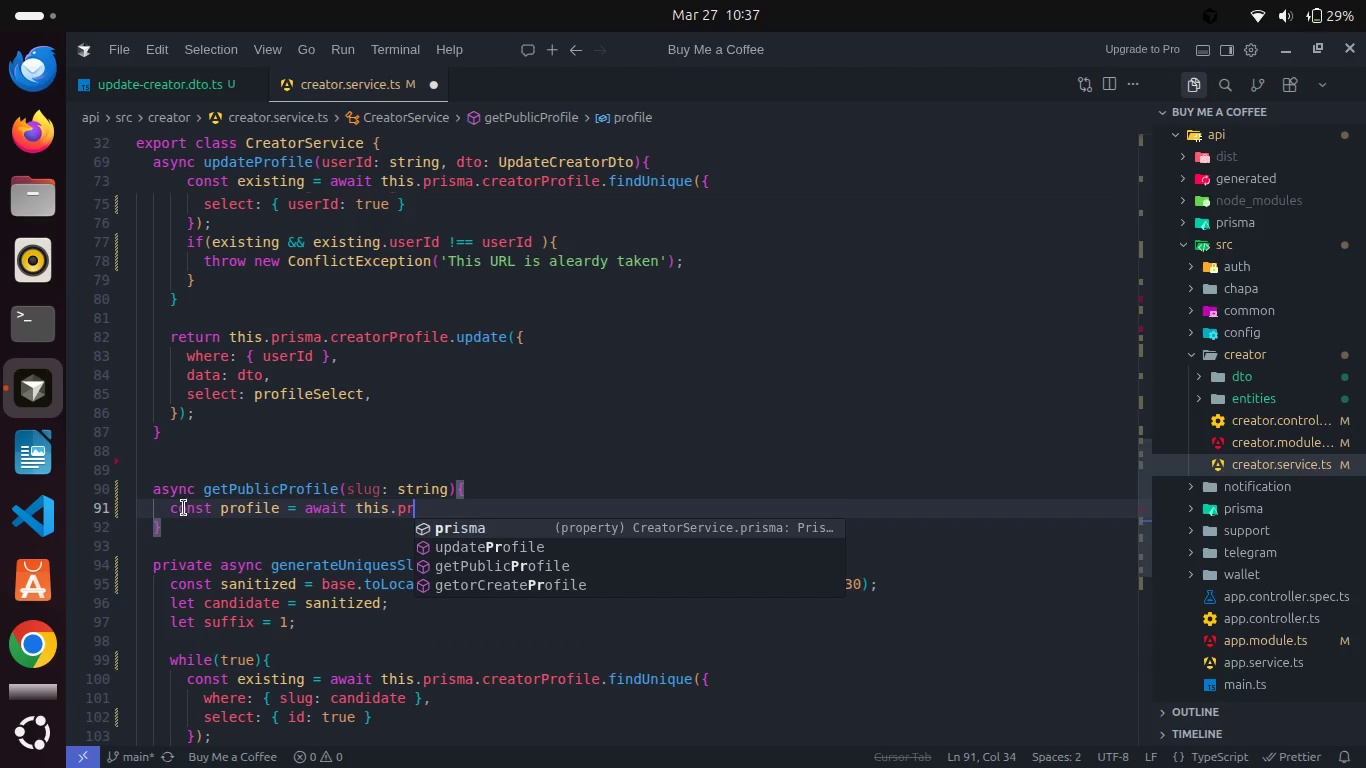 
key(Enter)
 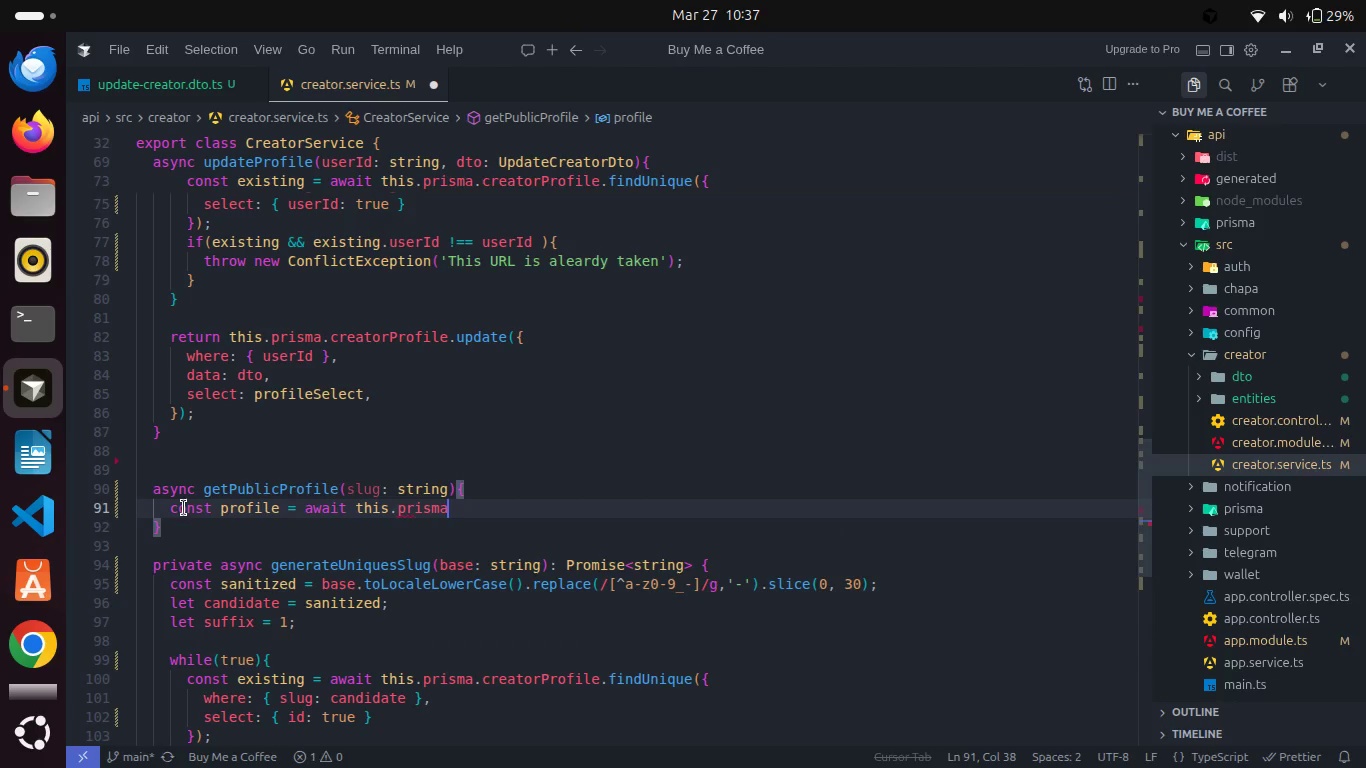 
type(.create)
 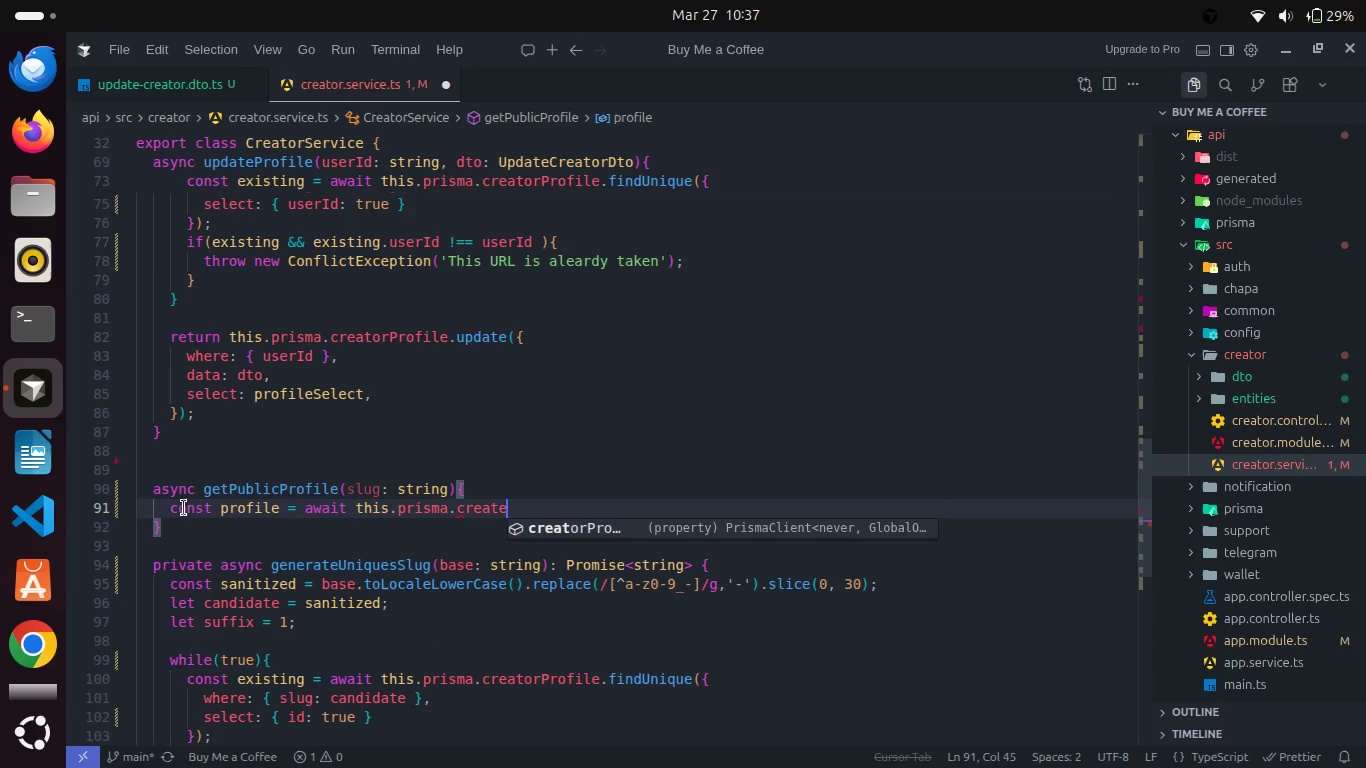 
key(Enter)
 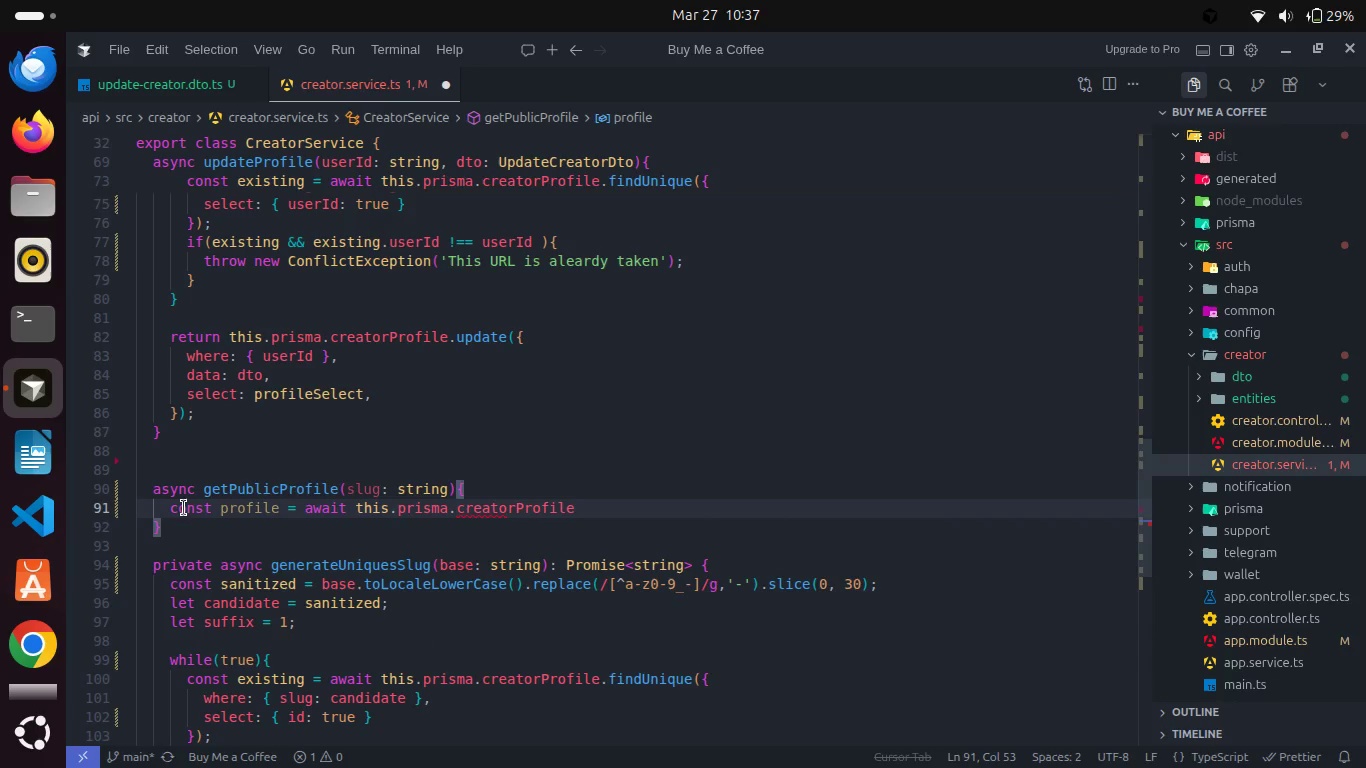 
type(.fid)
 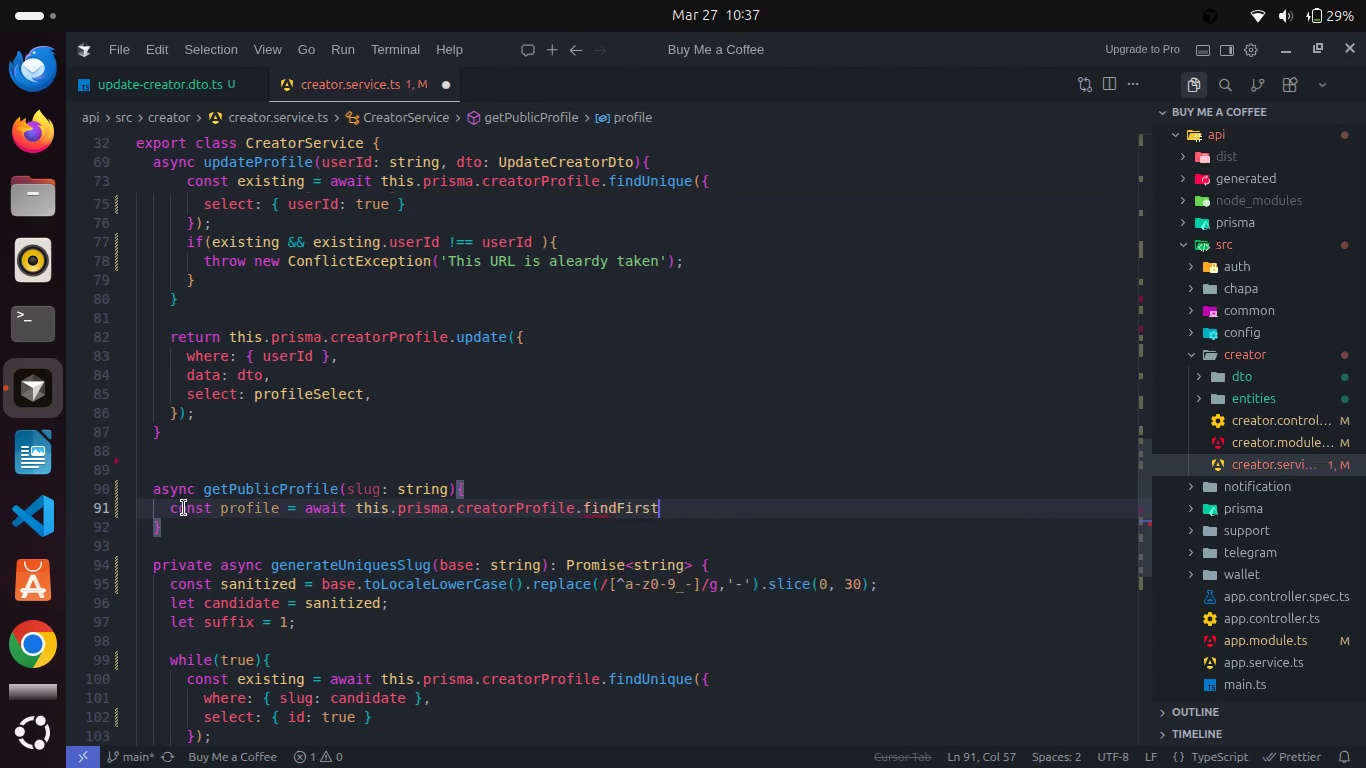 
key(Enter)
 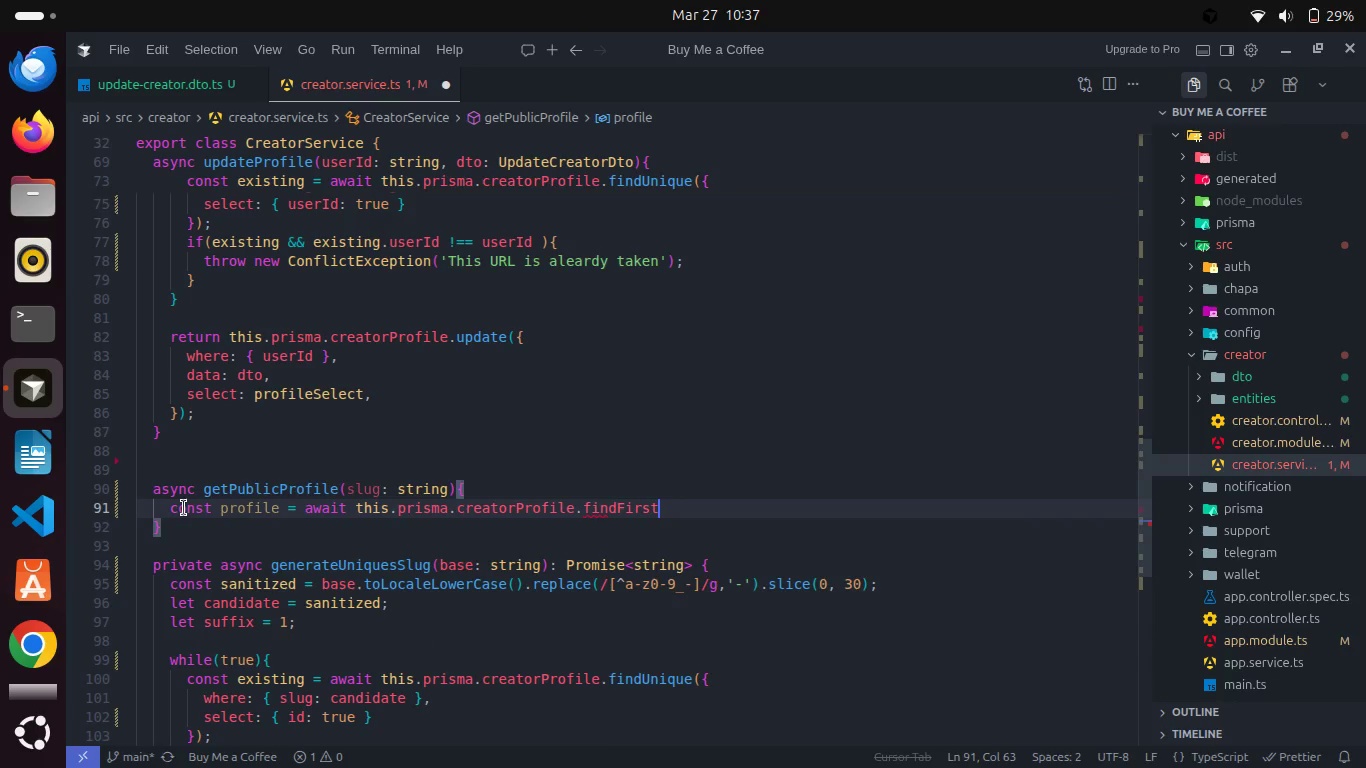 
key(Shift+9)
 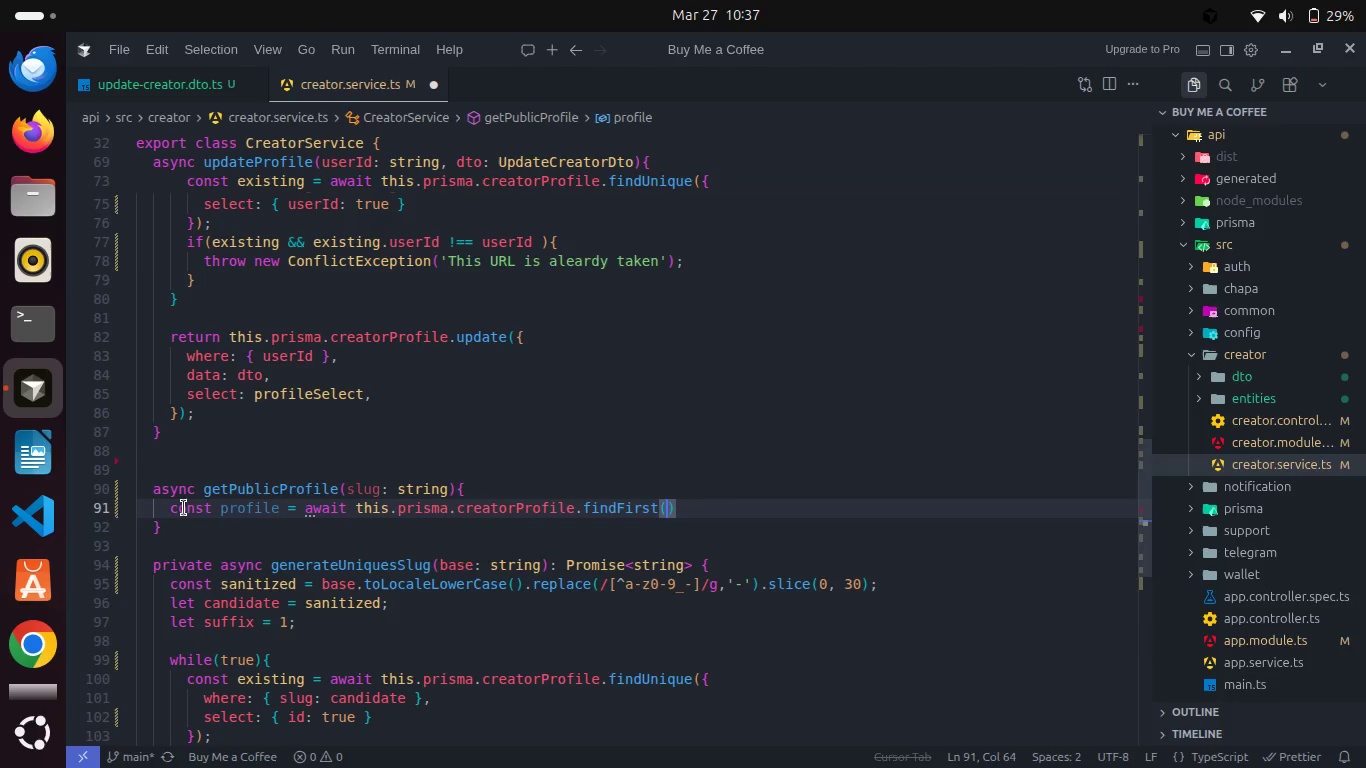 
key(Shift+ShiftRight)
 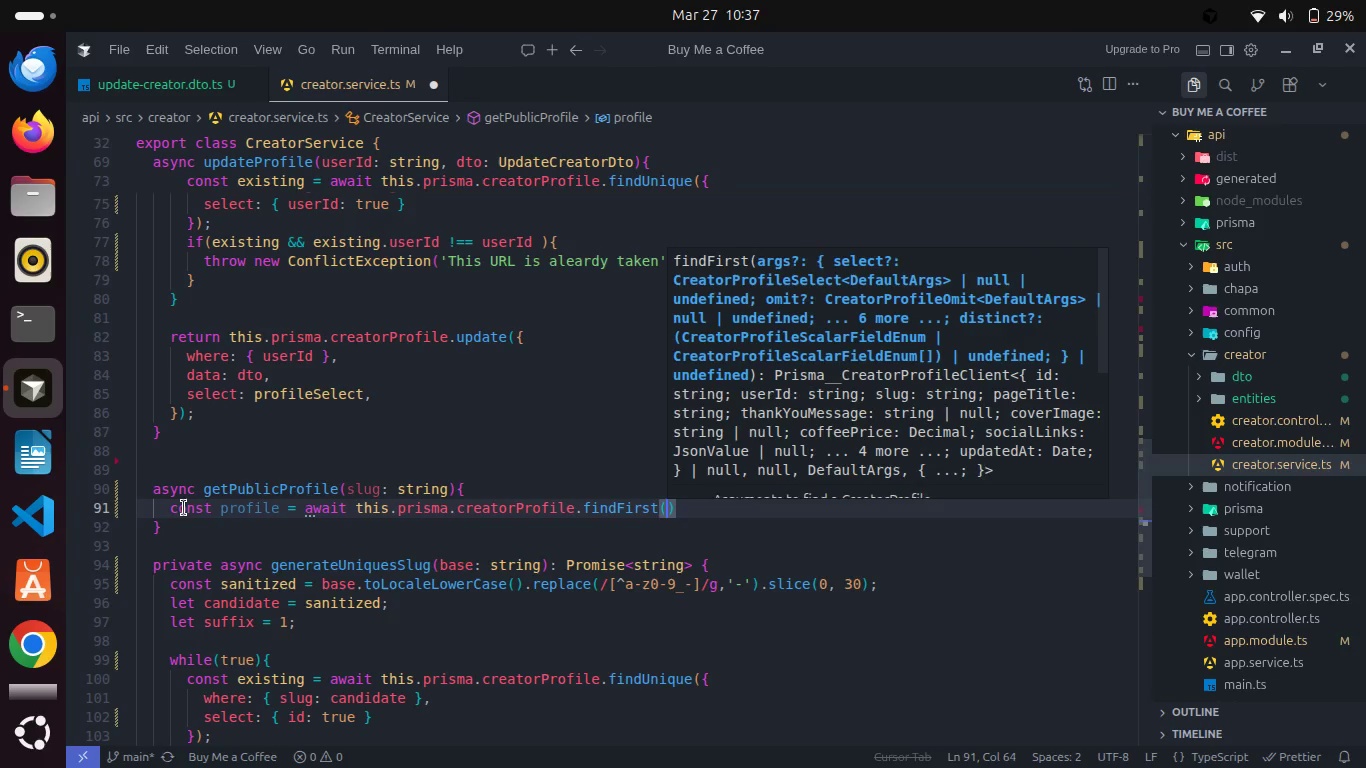 
key(Shift+BracketLeft)
 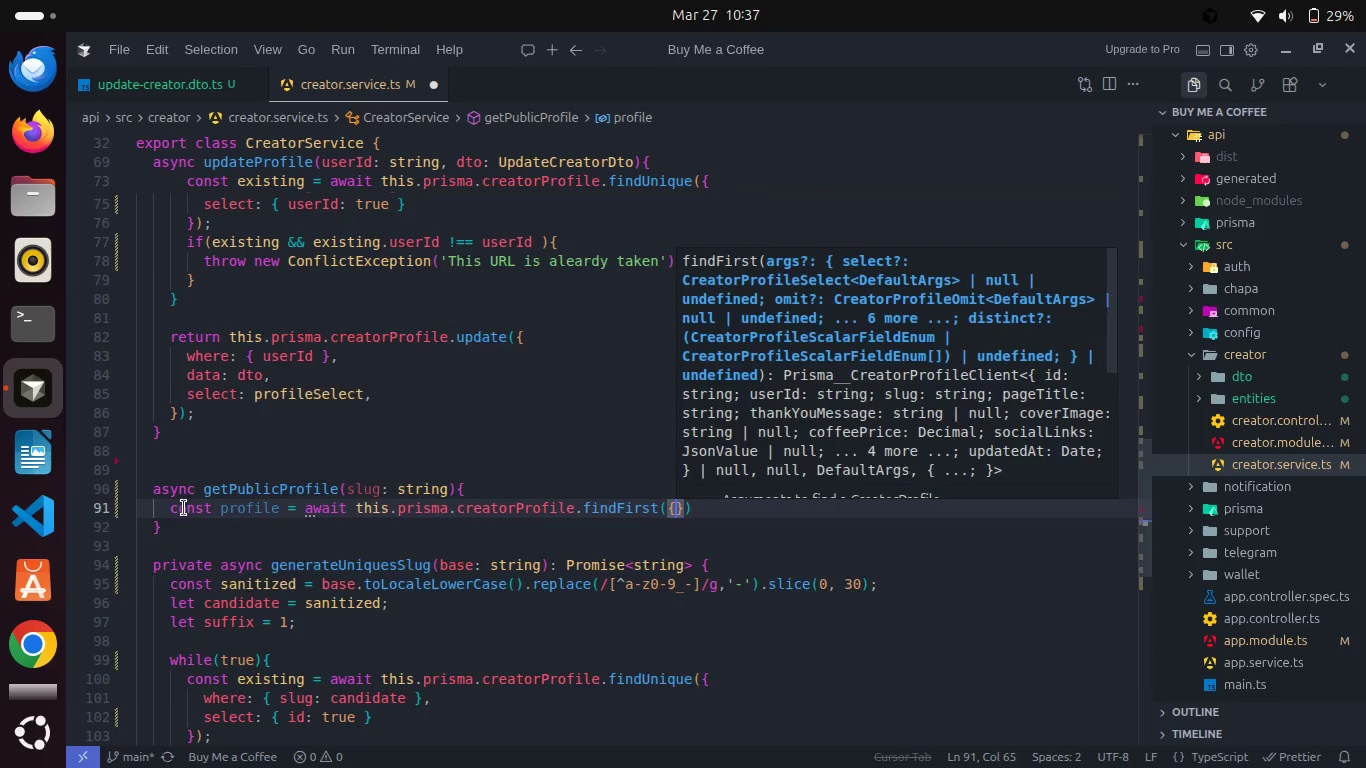 
key(Enter)
 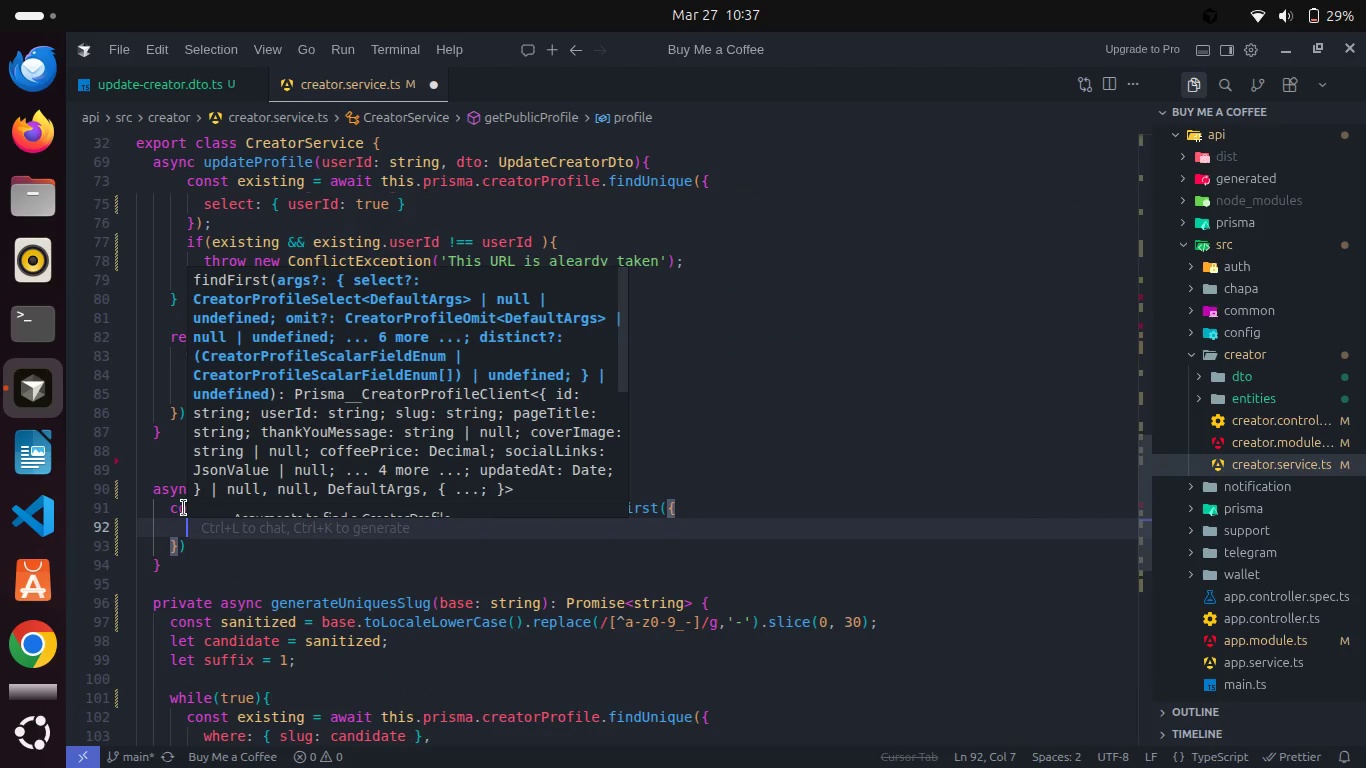 
type(whe)
 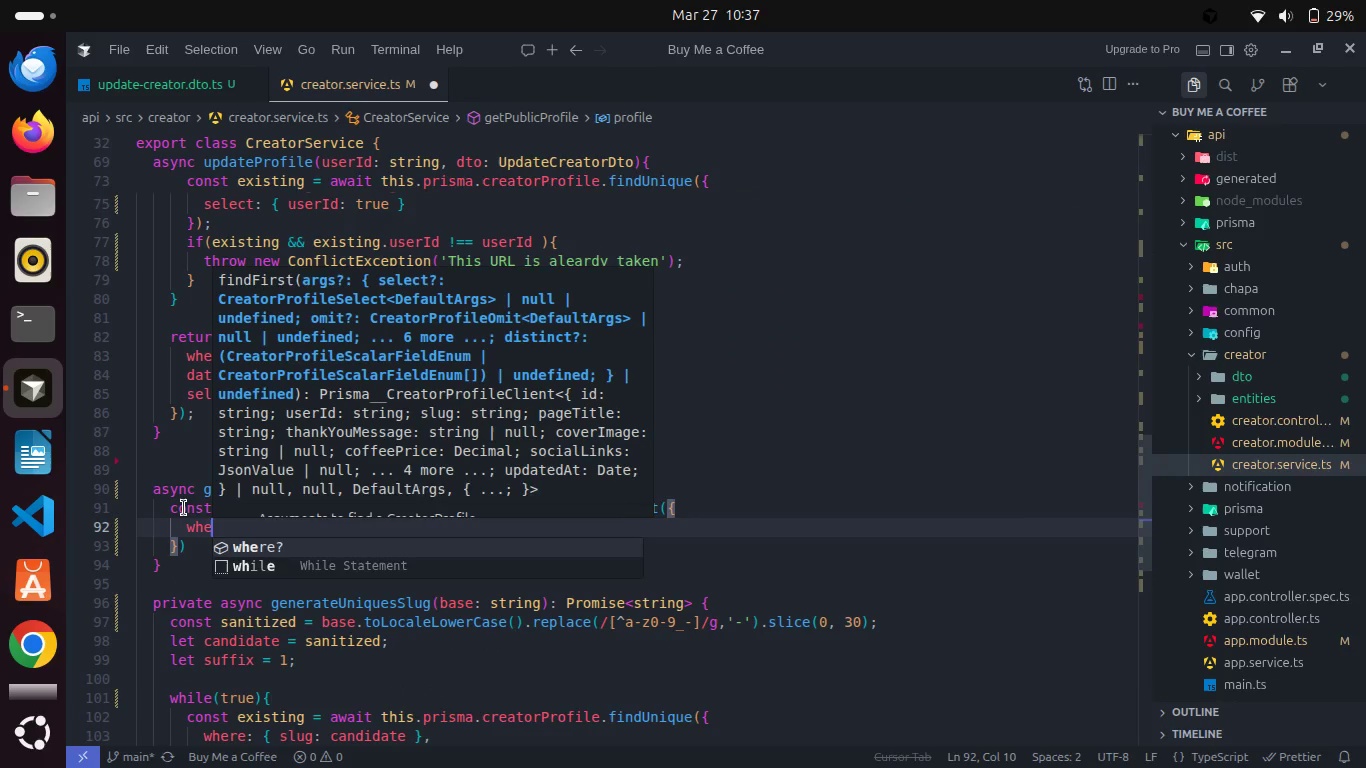 
key(Enter)
 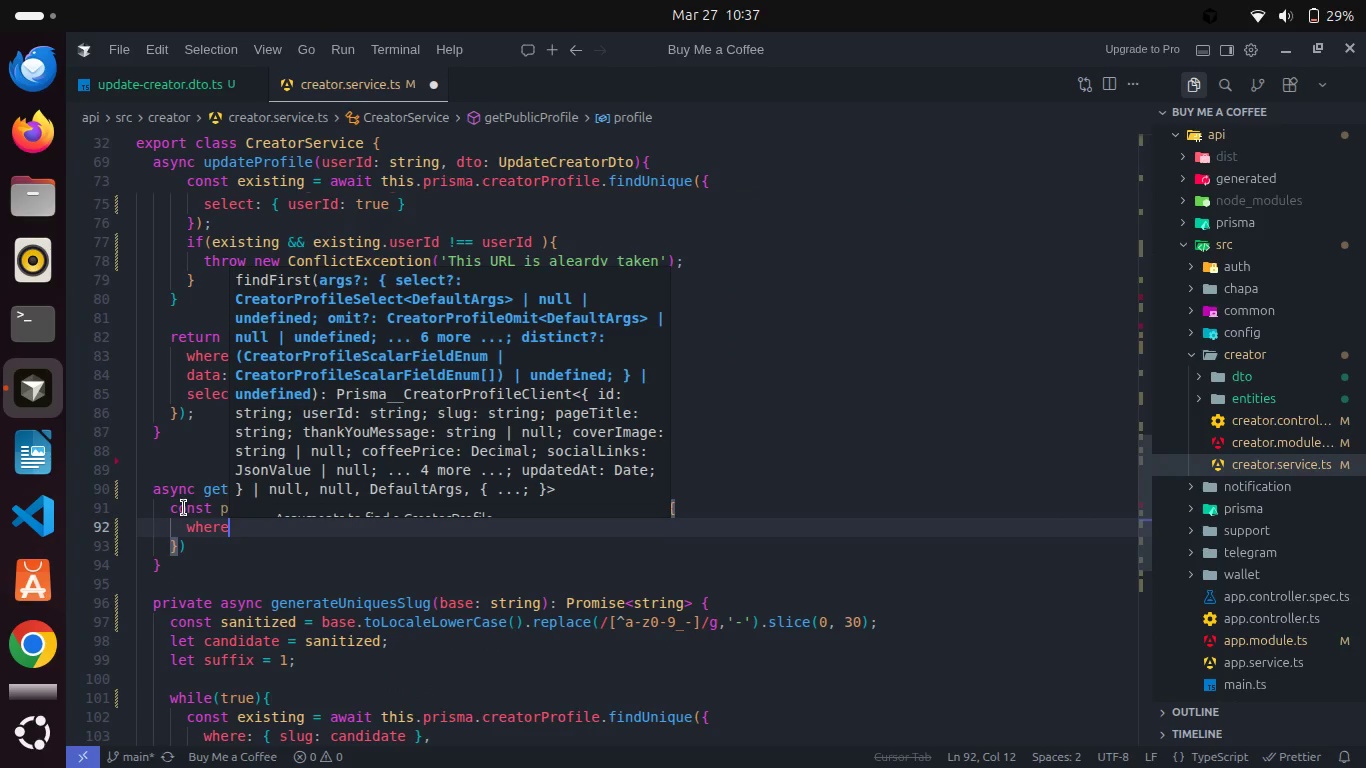 
type(: { slu)
 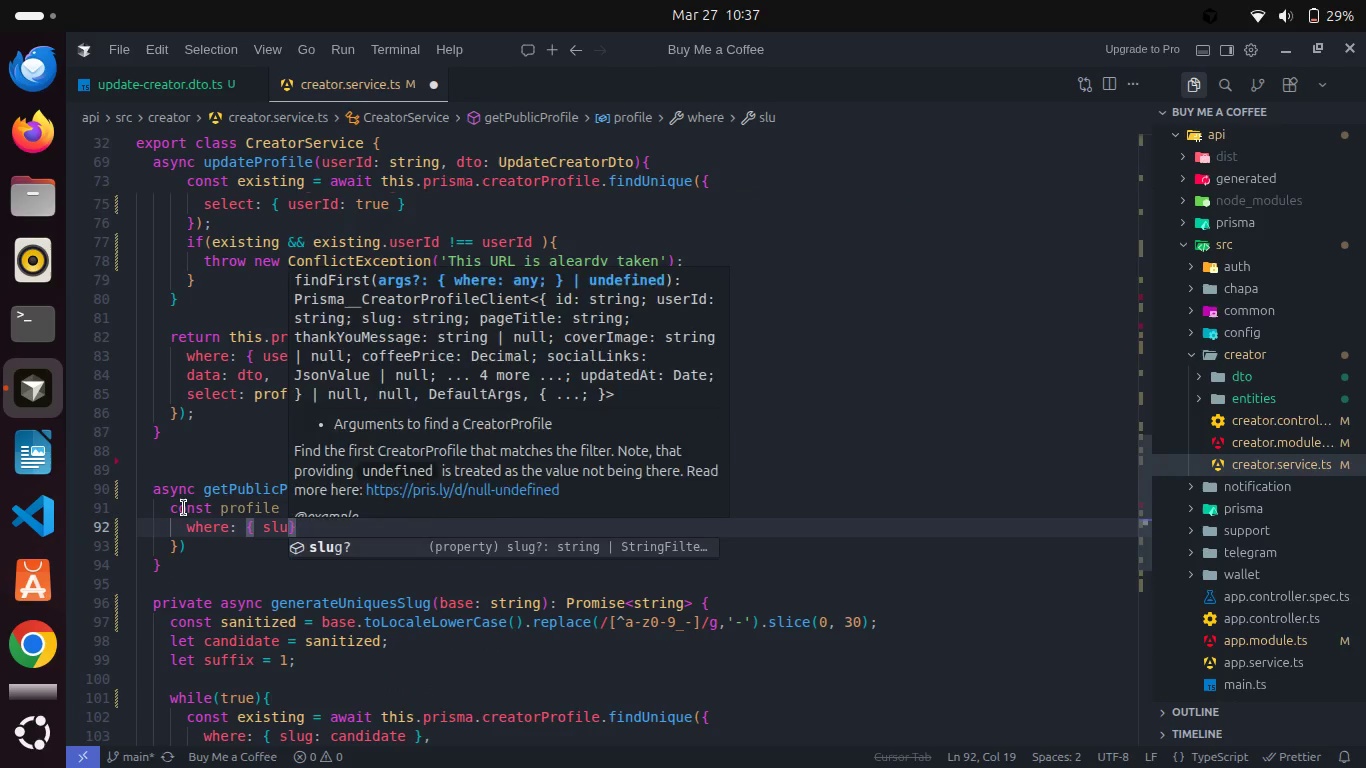 
key(Enter)
 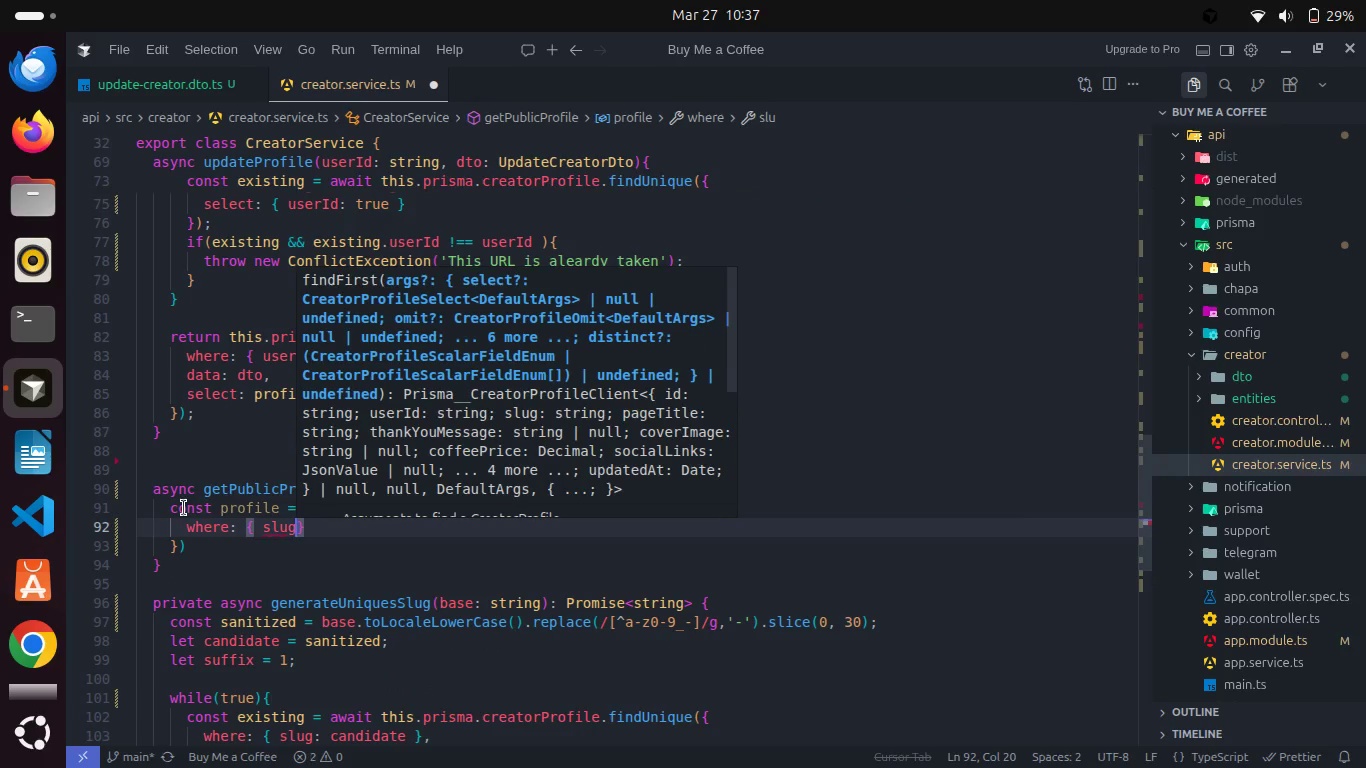 
type( , is)
 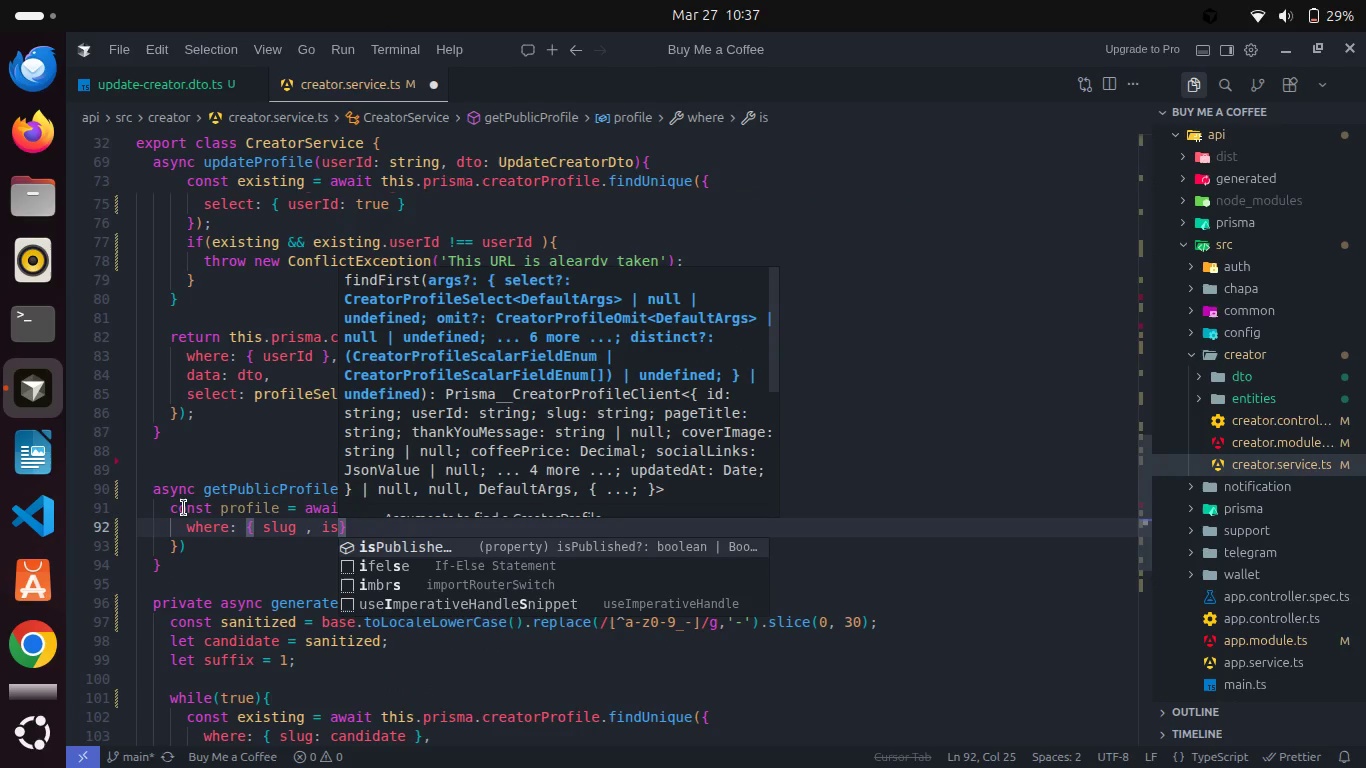 
hold_key(key=ShiftLeft, duration=0.45)
 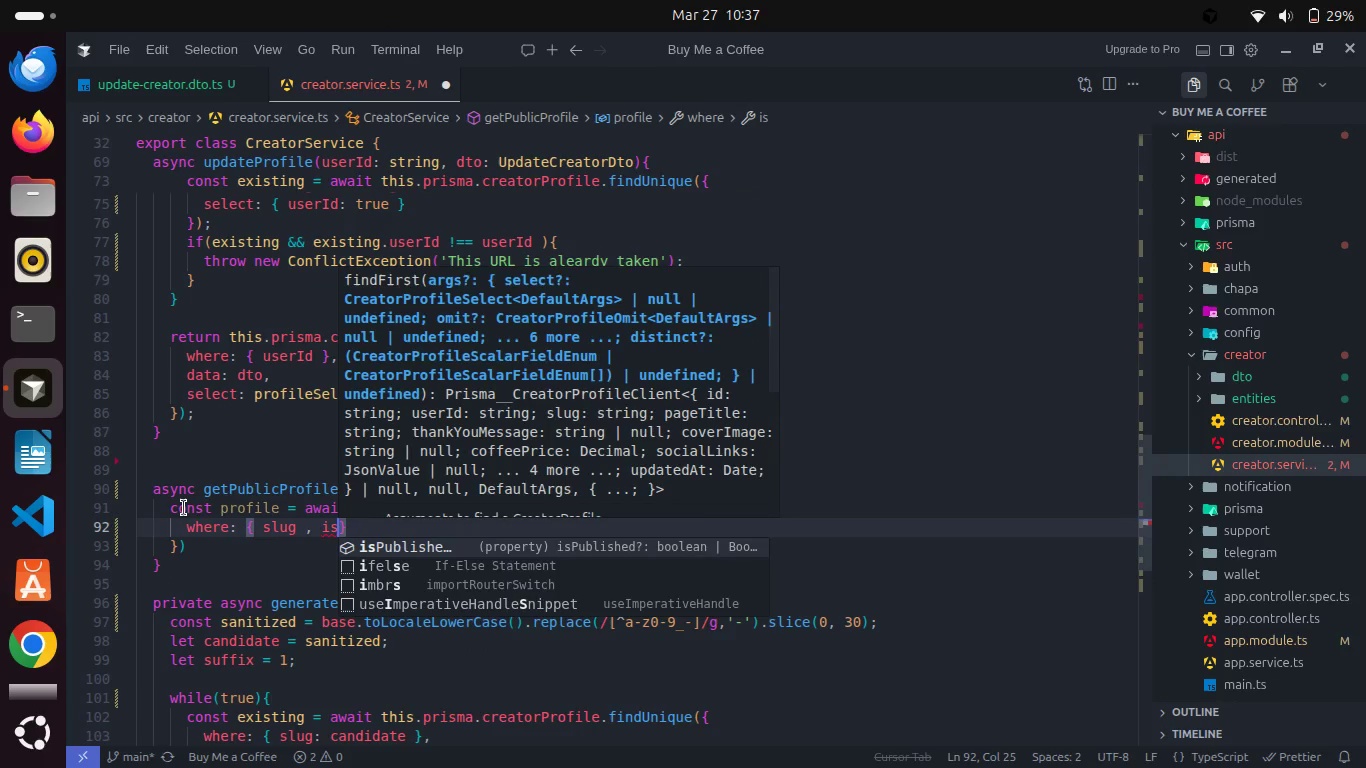 
key(Enter)
 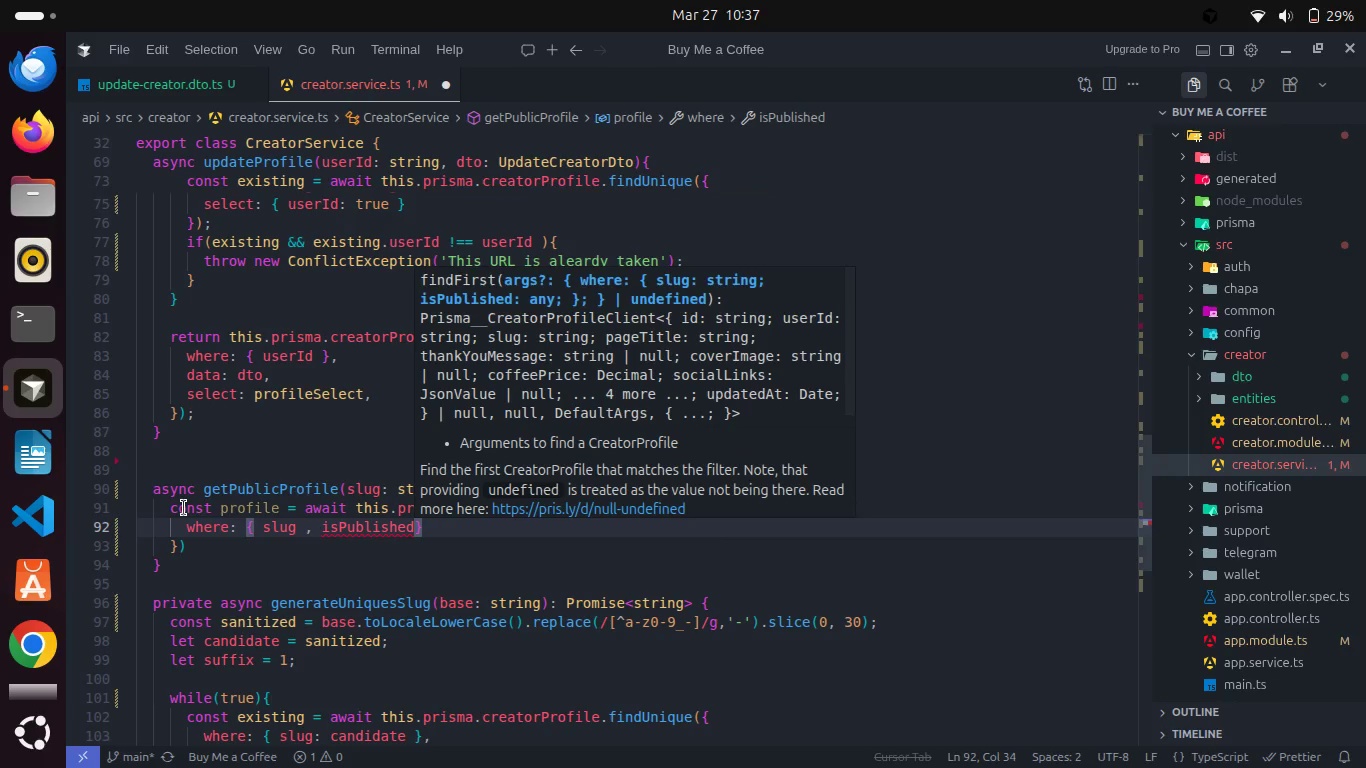 
type(: true, use)
 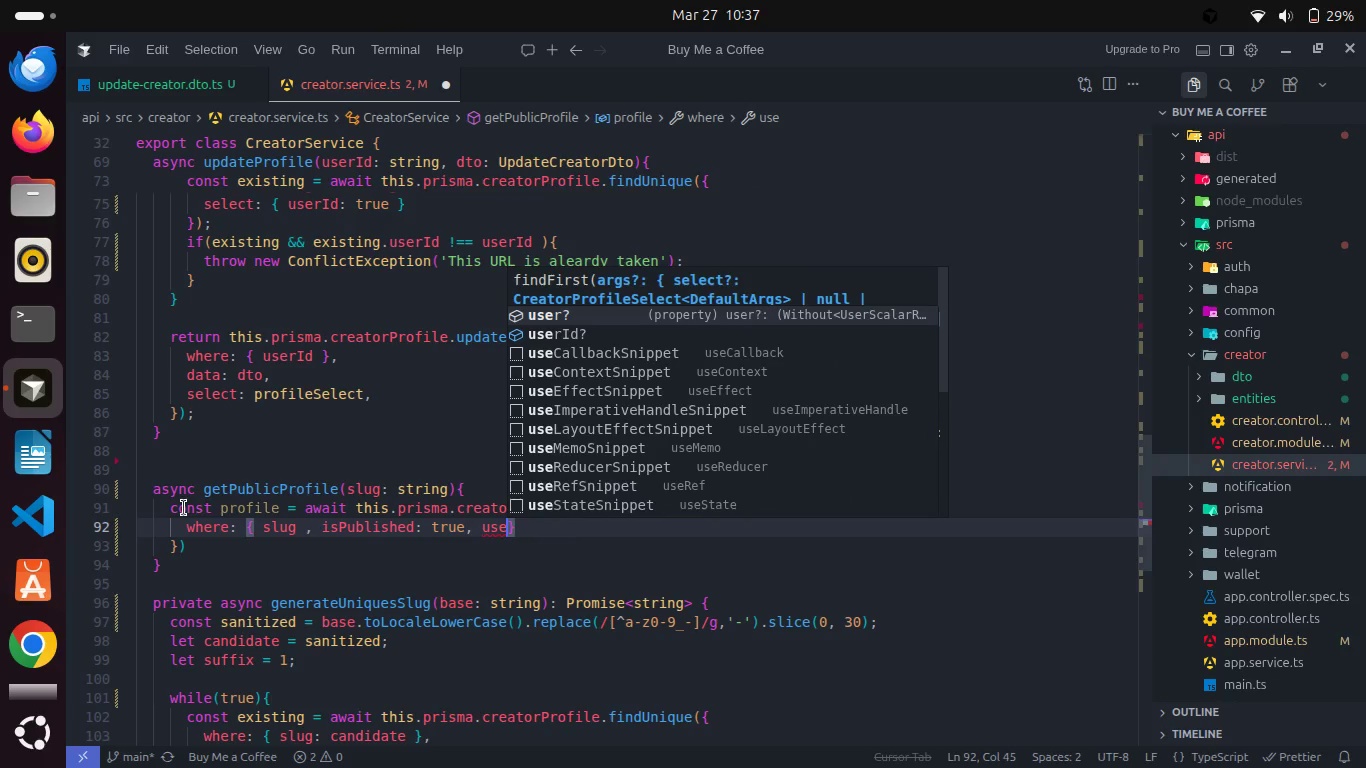 
key(Enter)
 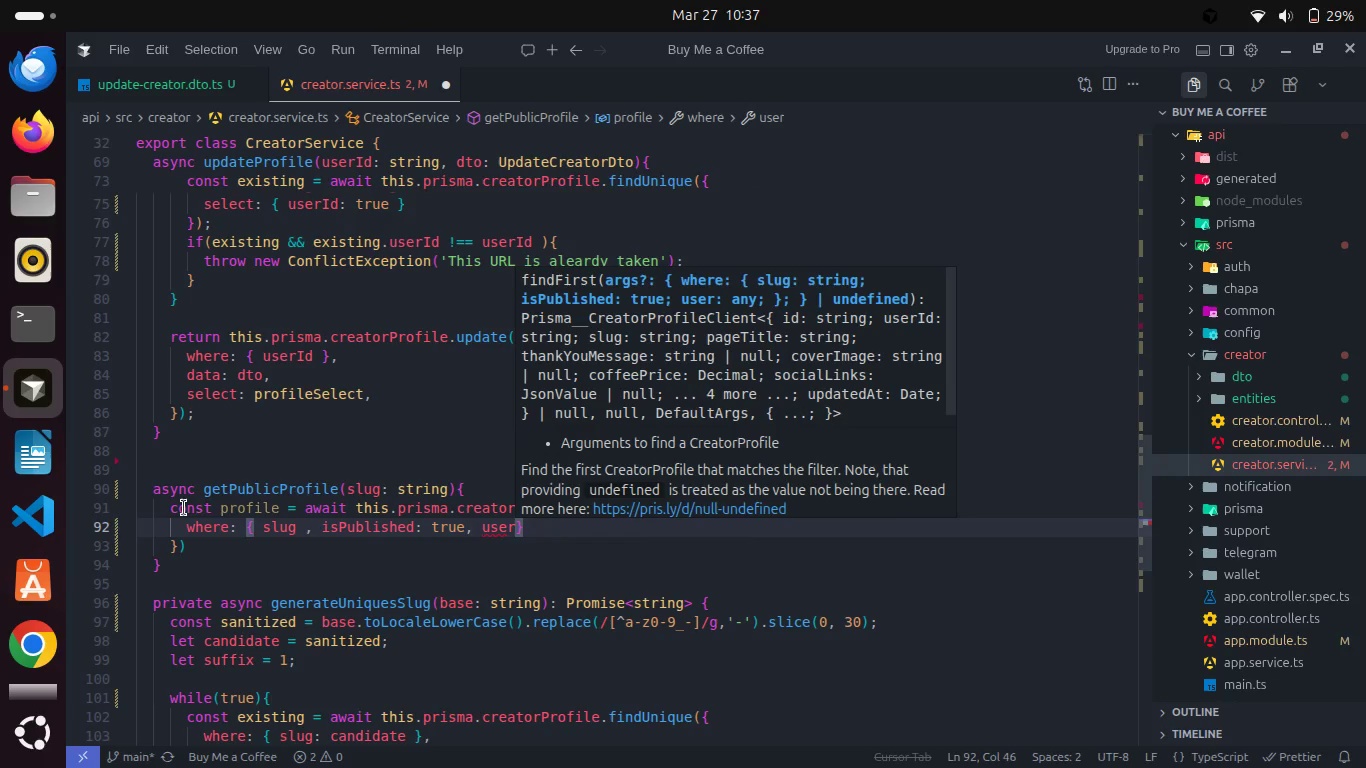 
type(: { dele)
 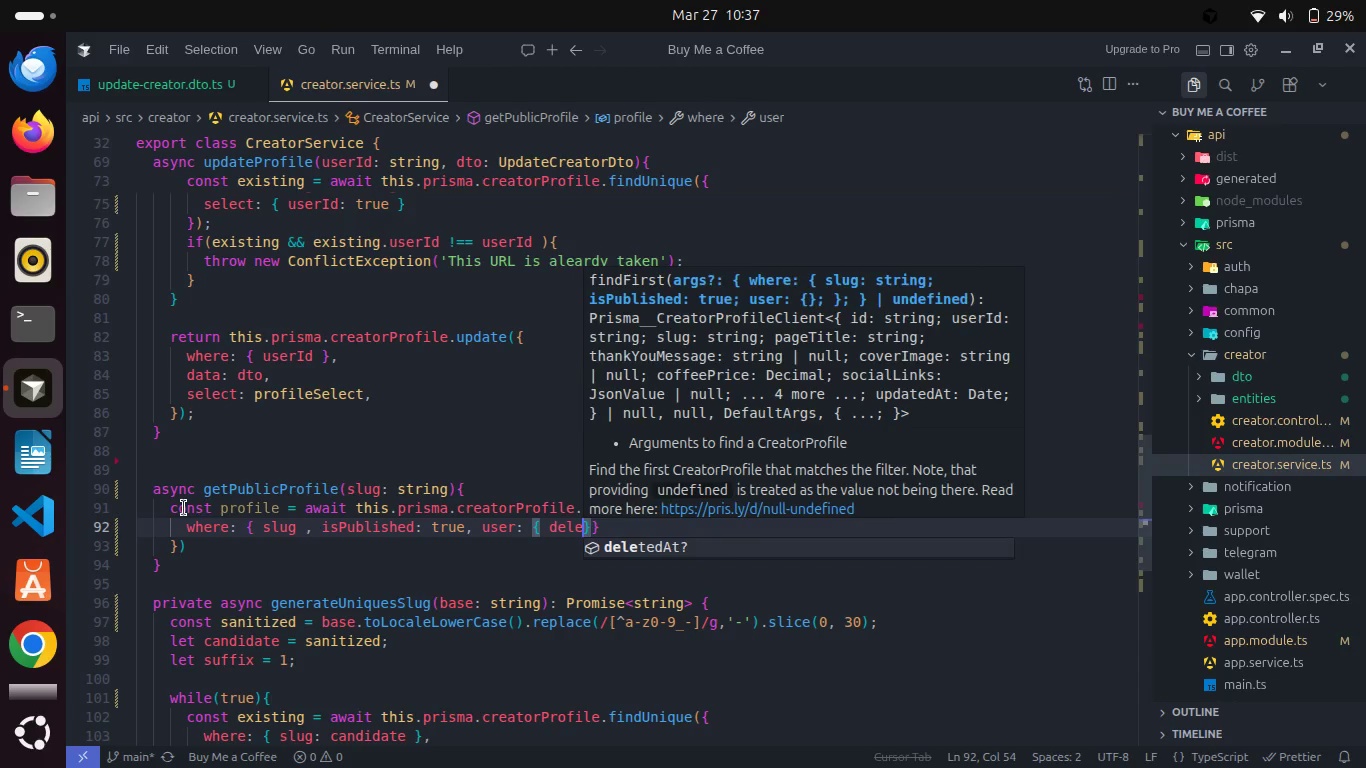 
key(Enter)
 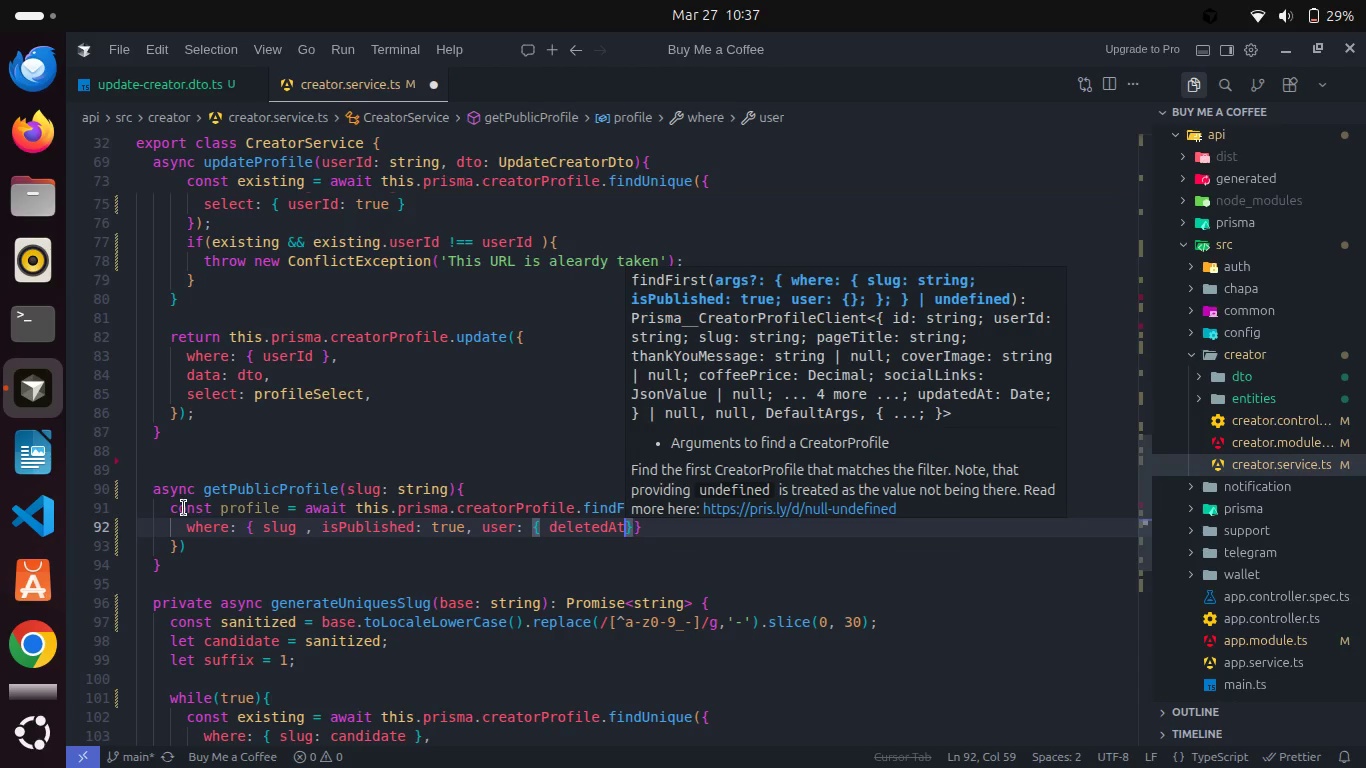 
type( )
key(Backspace)
type(: null )
 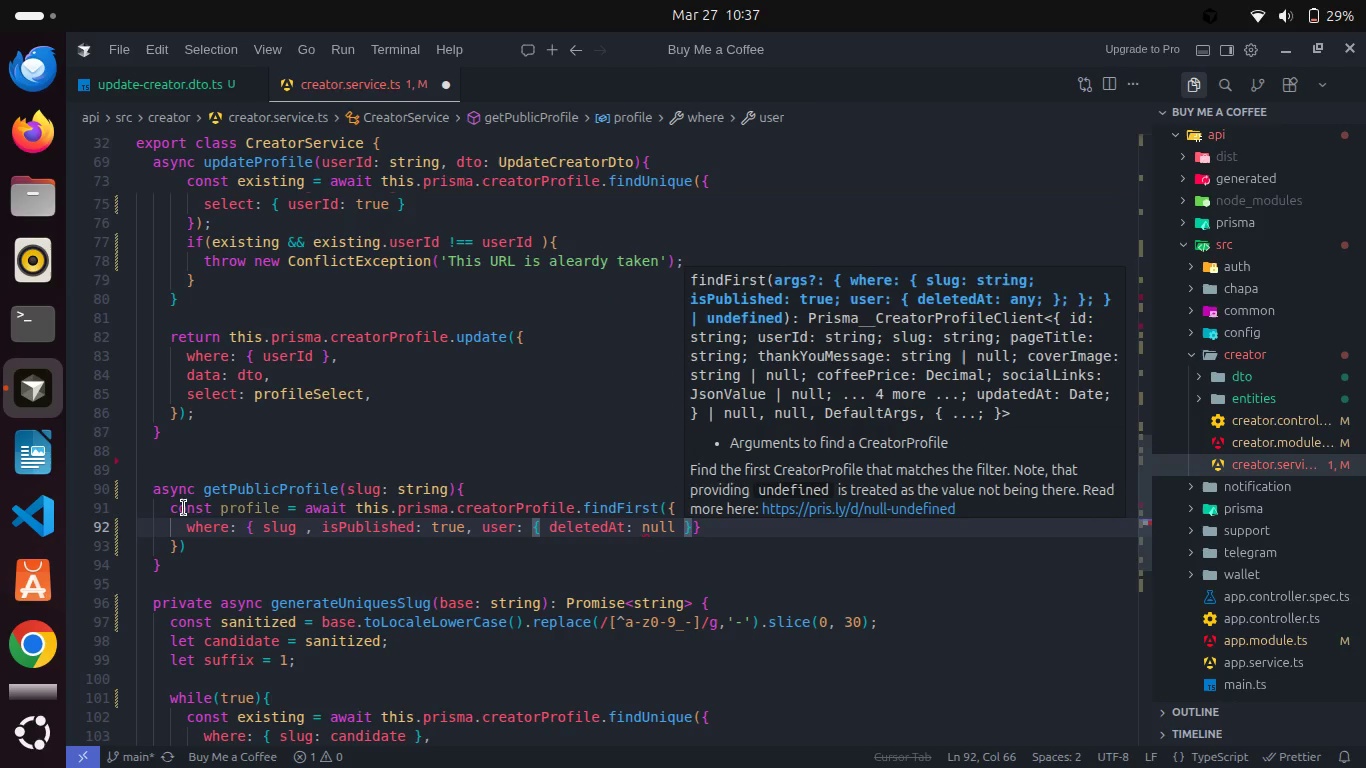 
key(ArrowRight)
 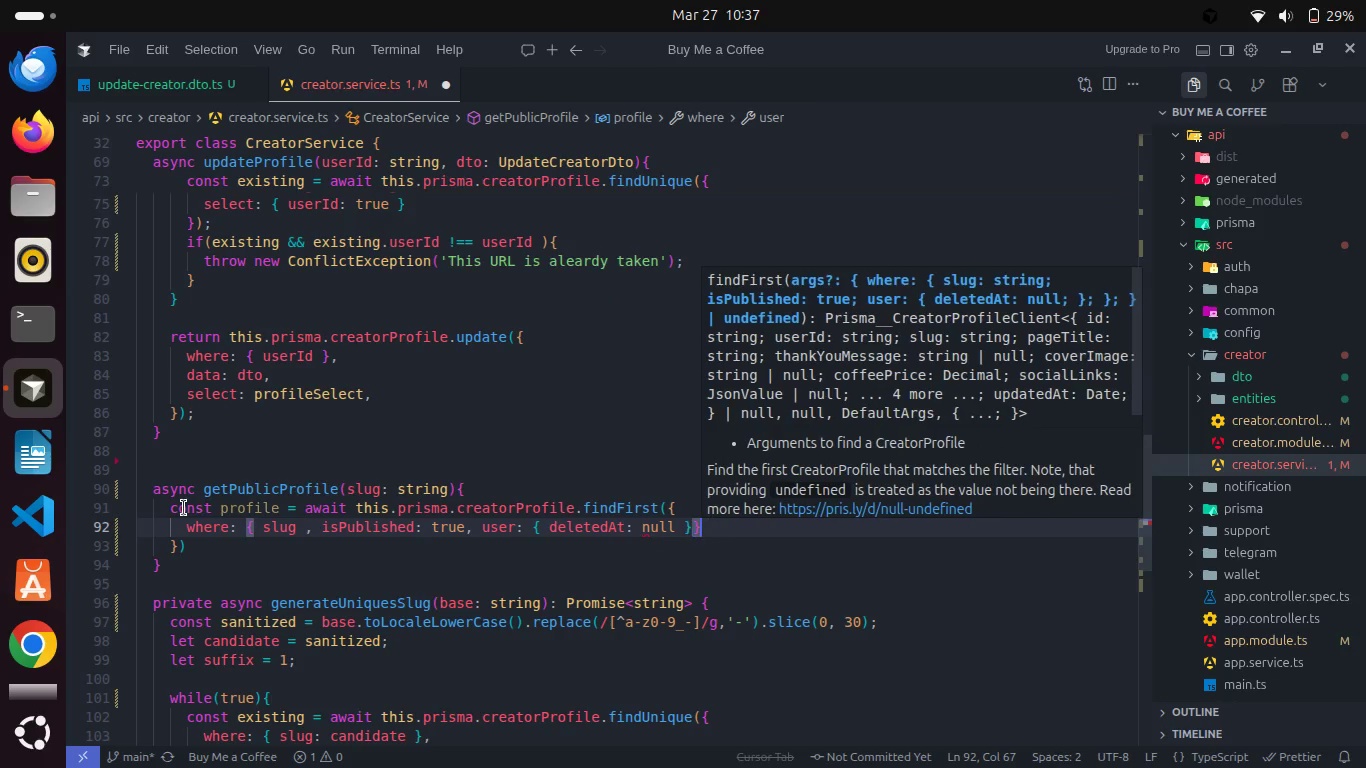 
key(ArrowRight)
 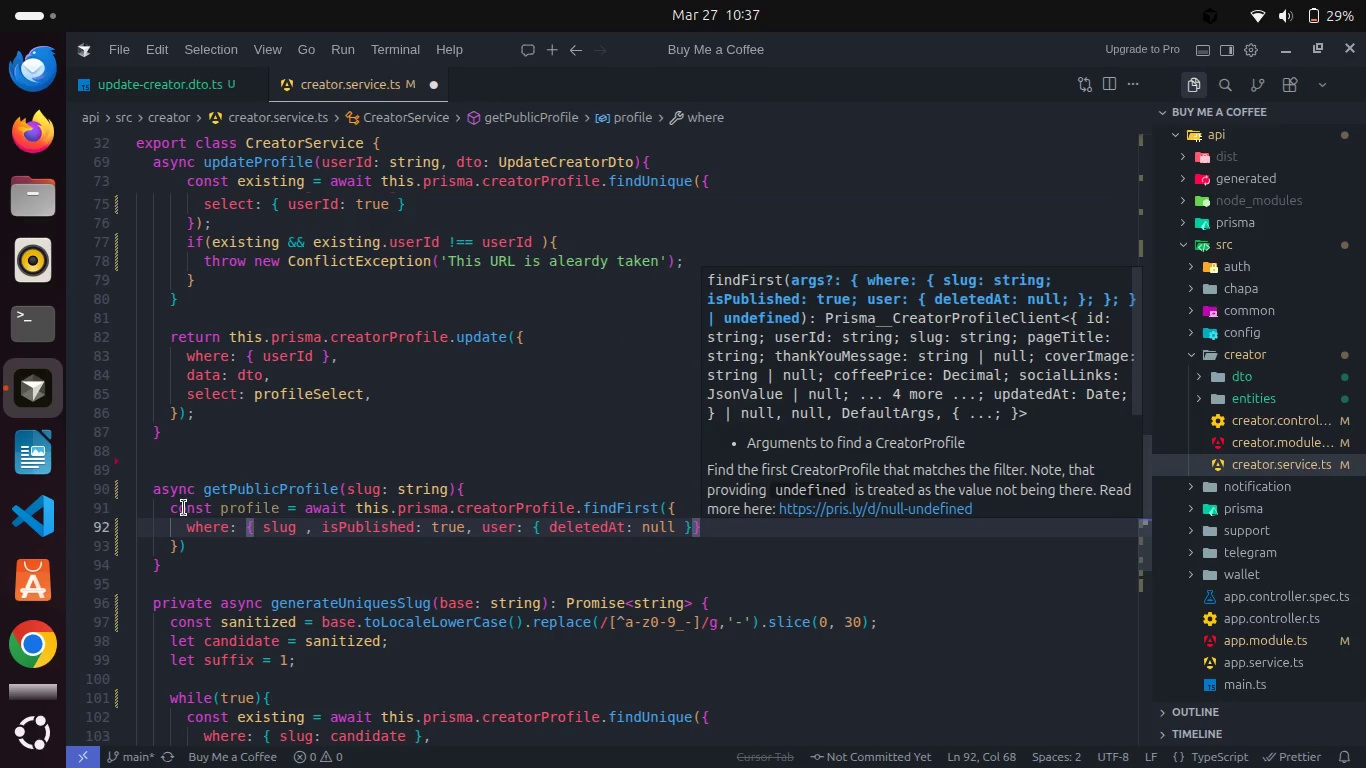 
key(Comma)
 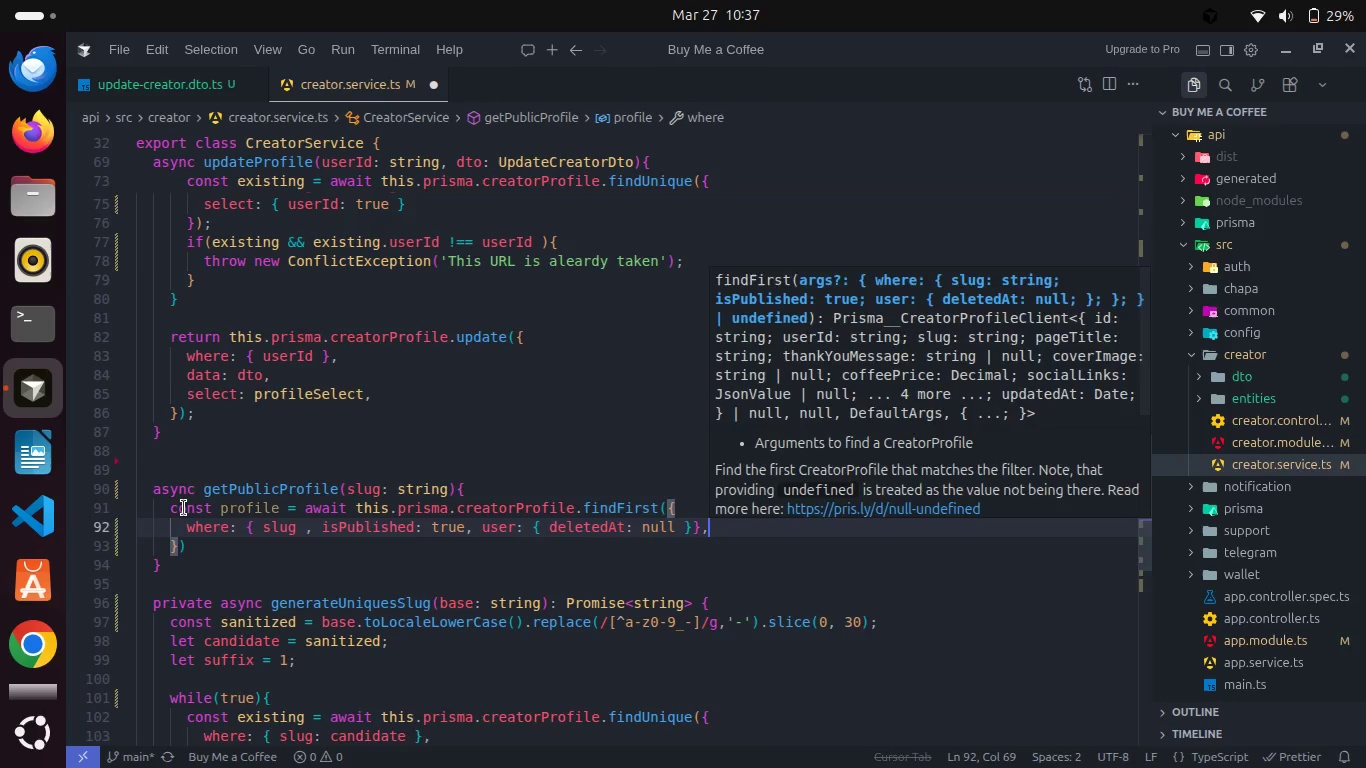 
key(Enter)
 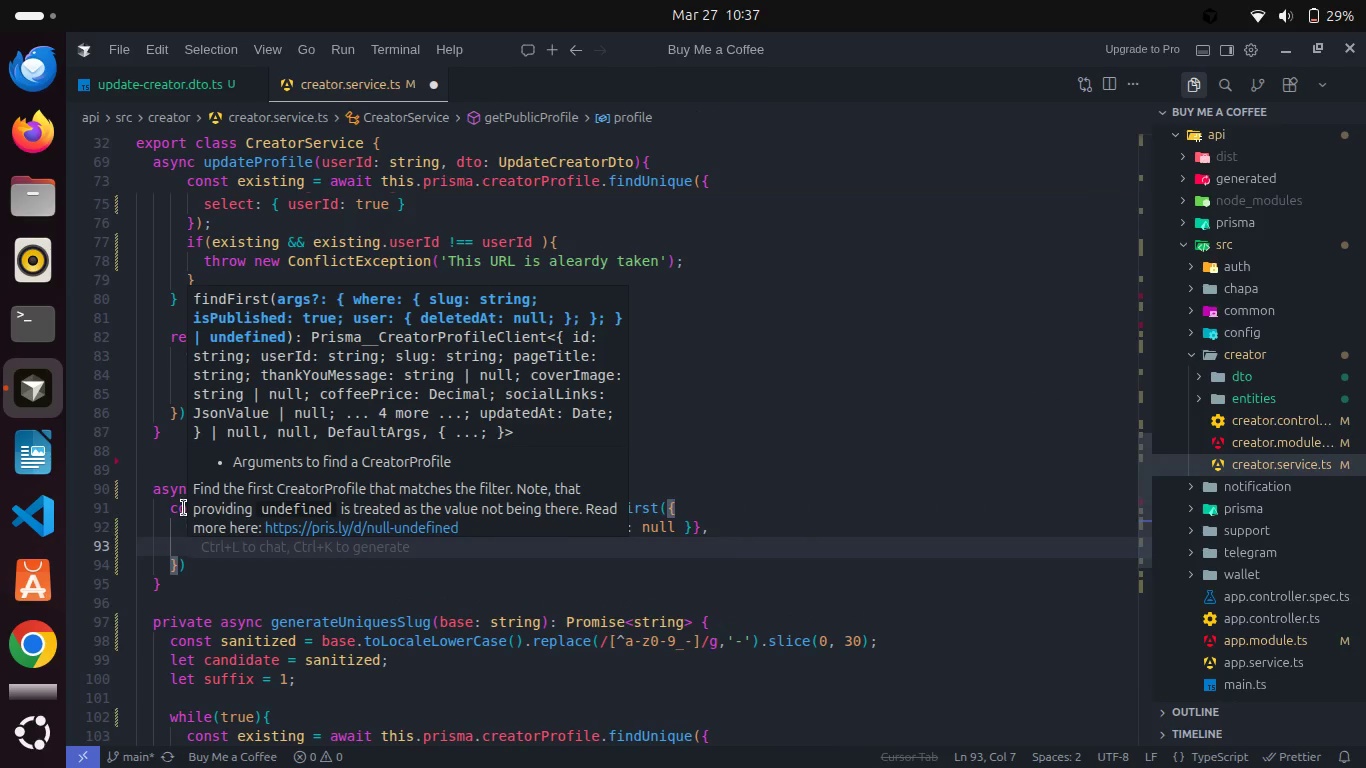 
type(sele)
 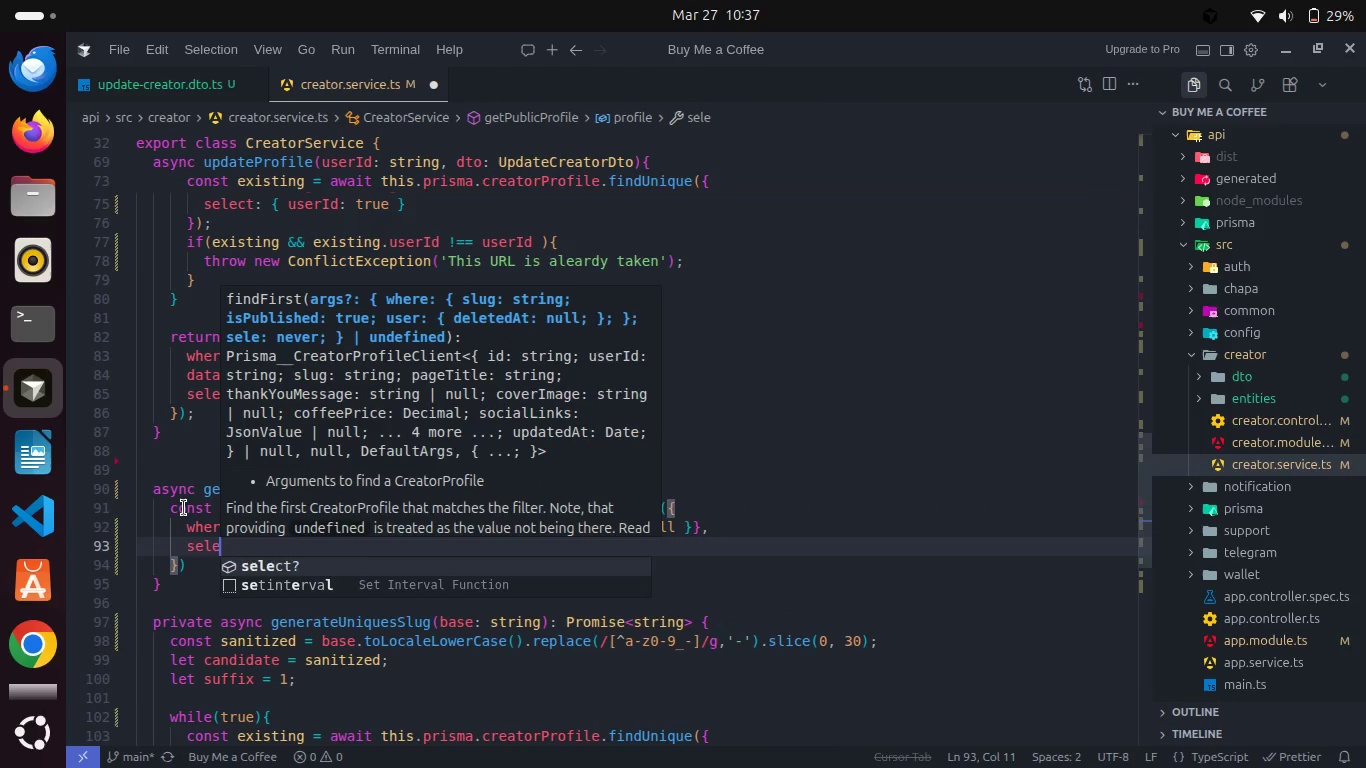 
key(Enter)
 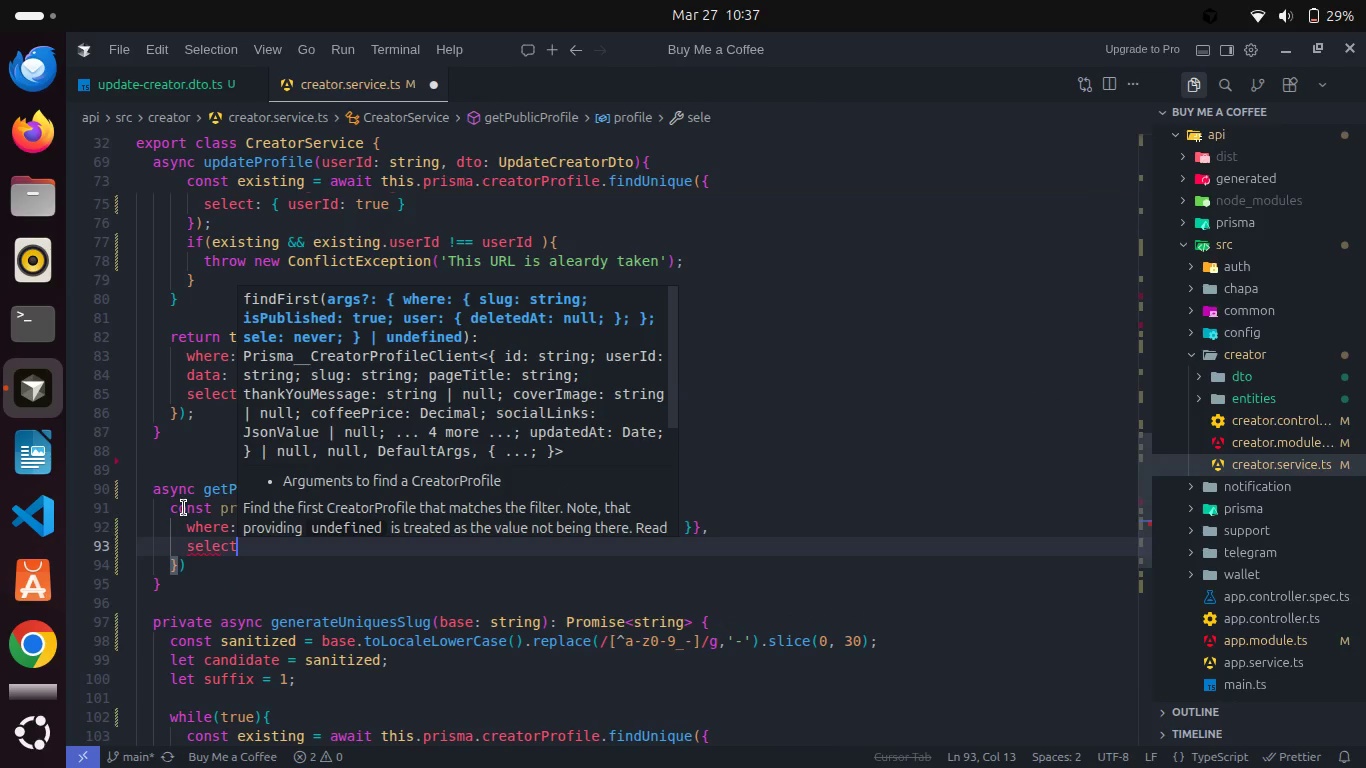 
type(: profi)
 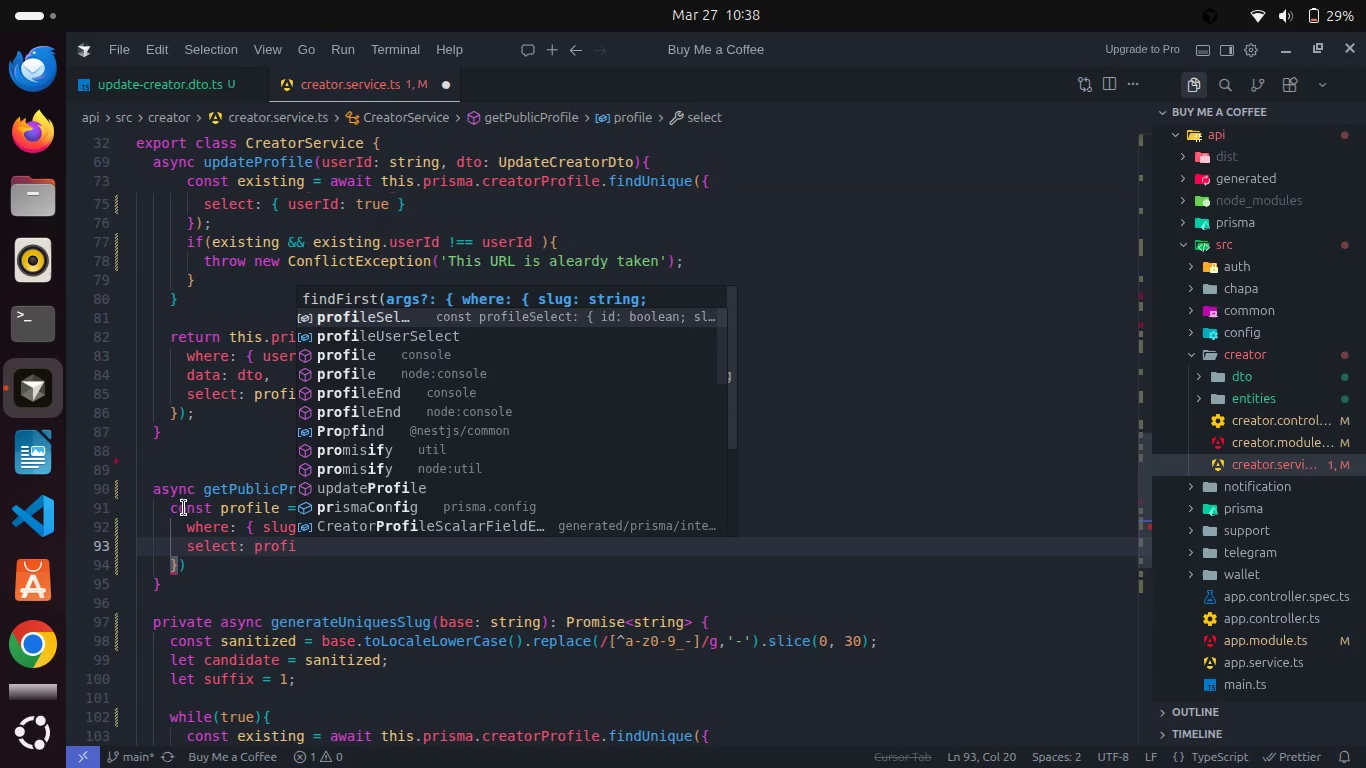 
key(Enter)
 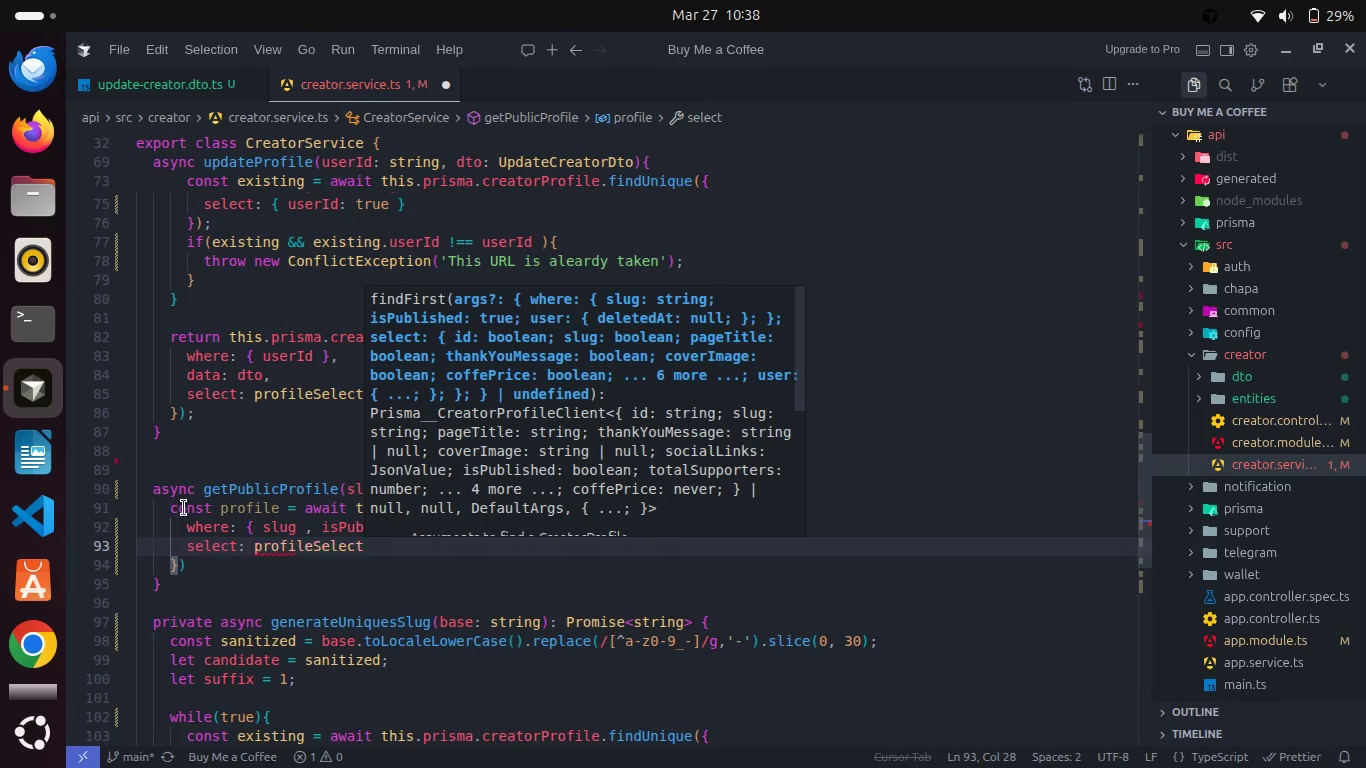 
key(Comma)
 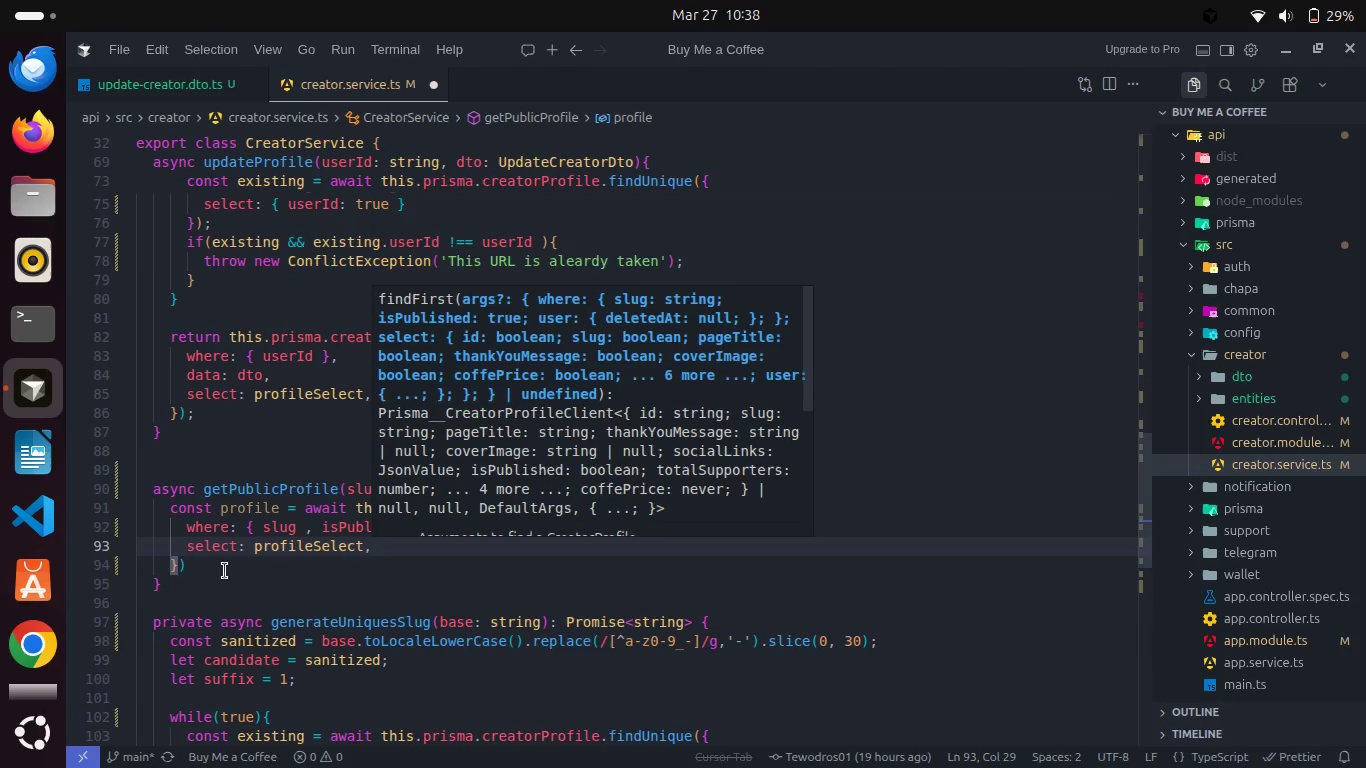 
left_click([225, 571])
 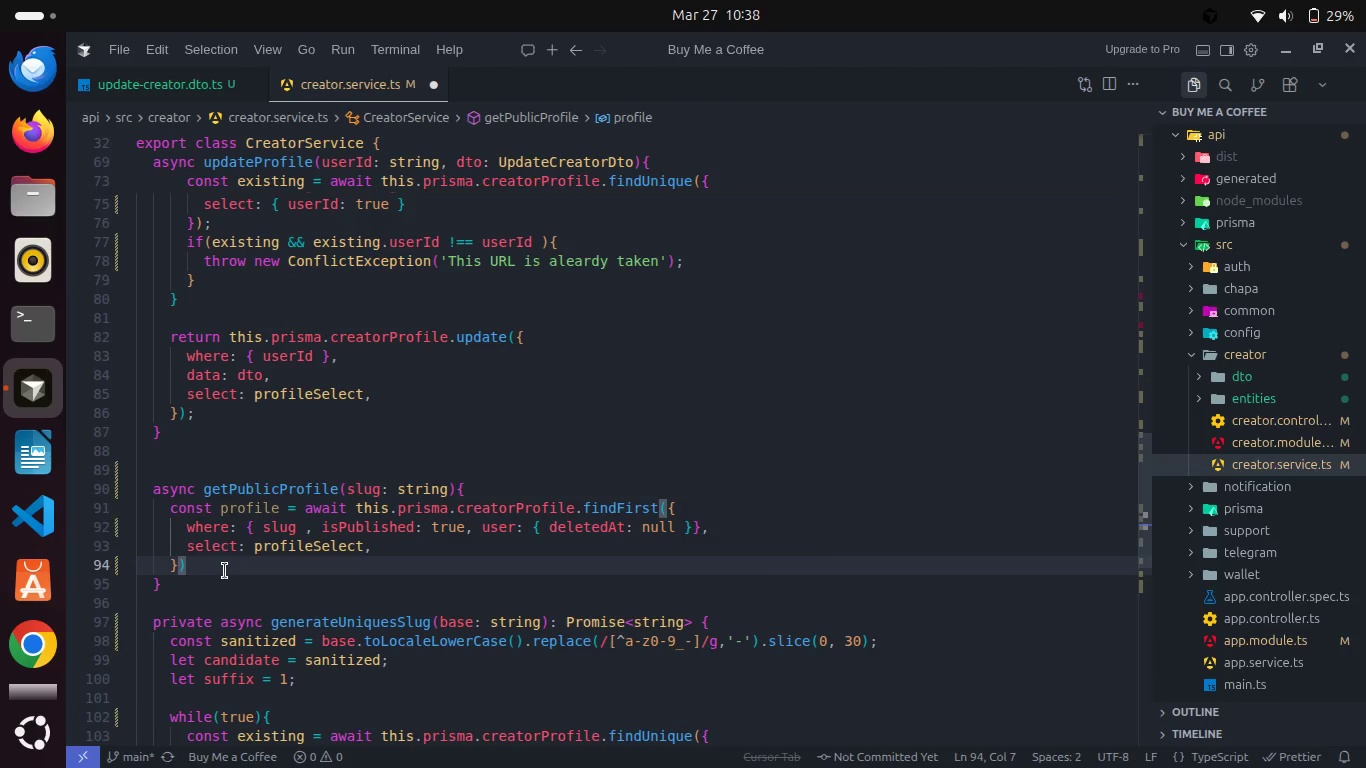 
key(Semicolon)
 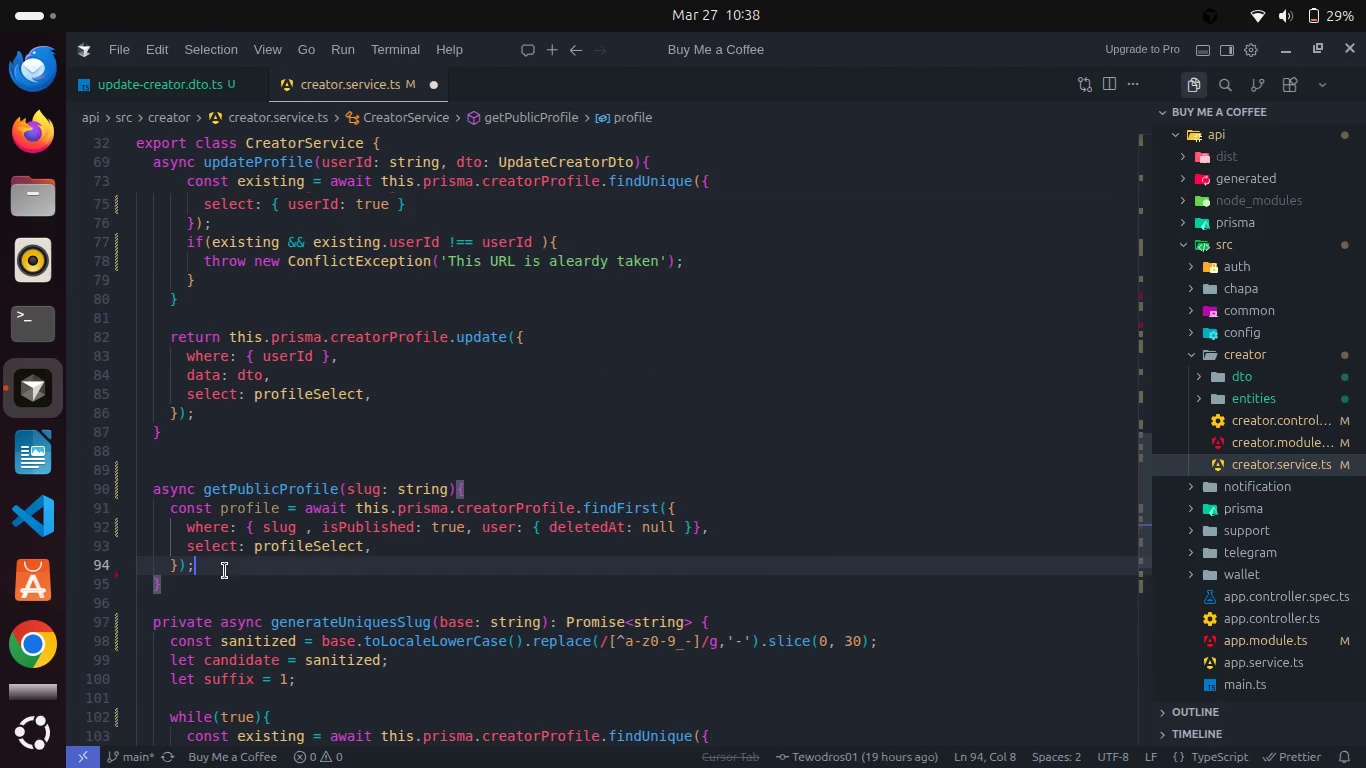 
key(Control+S)
 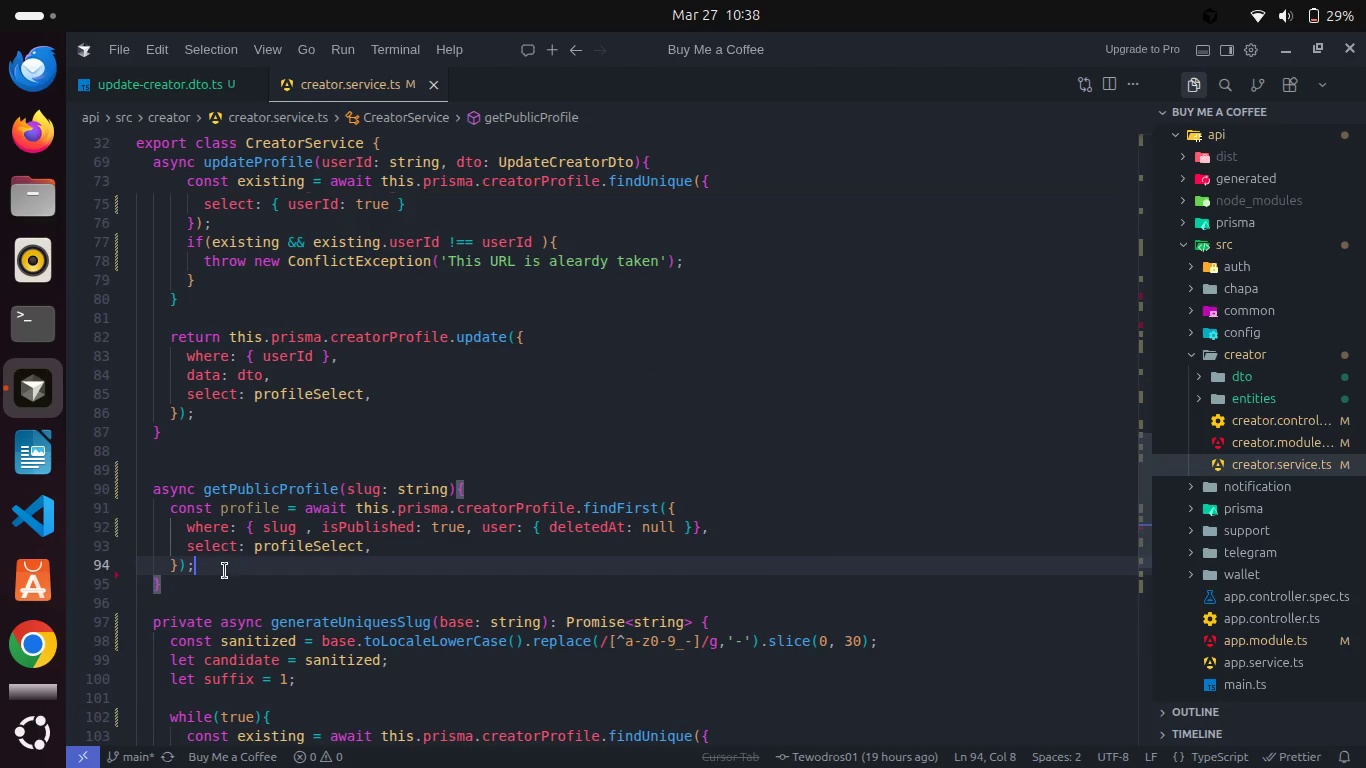 
key(Enter)
 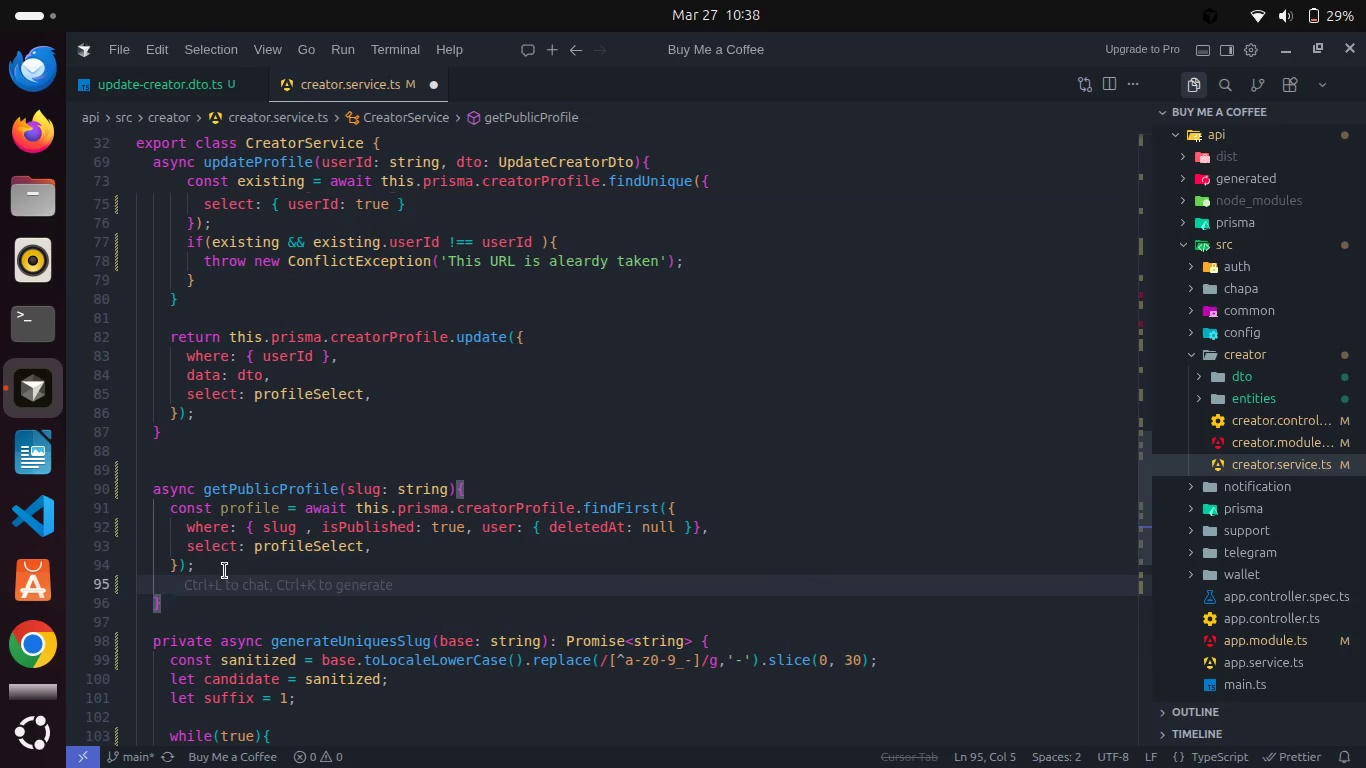 
key(I)
 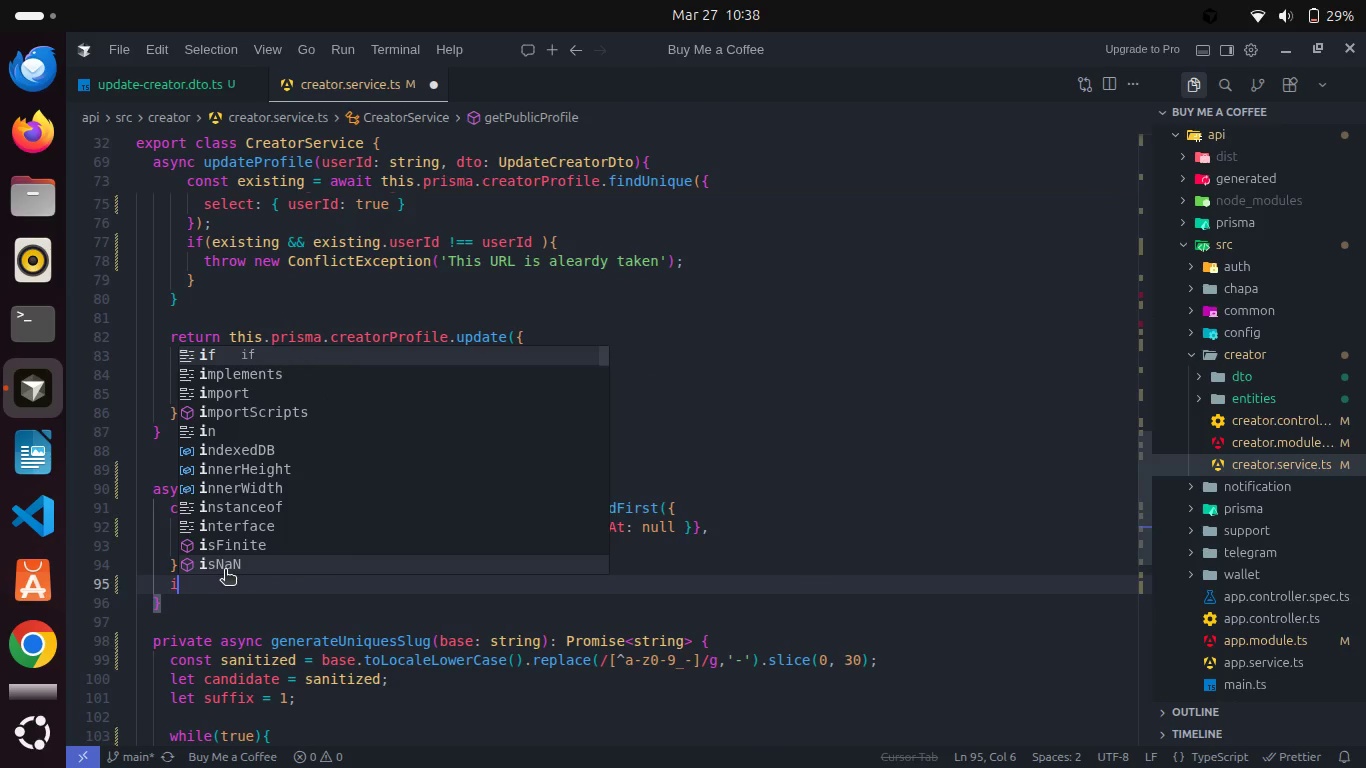 
key(Backspace)
 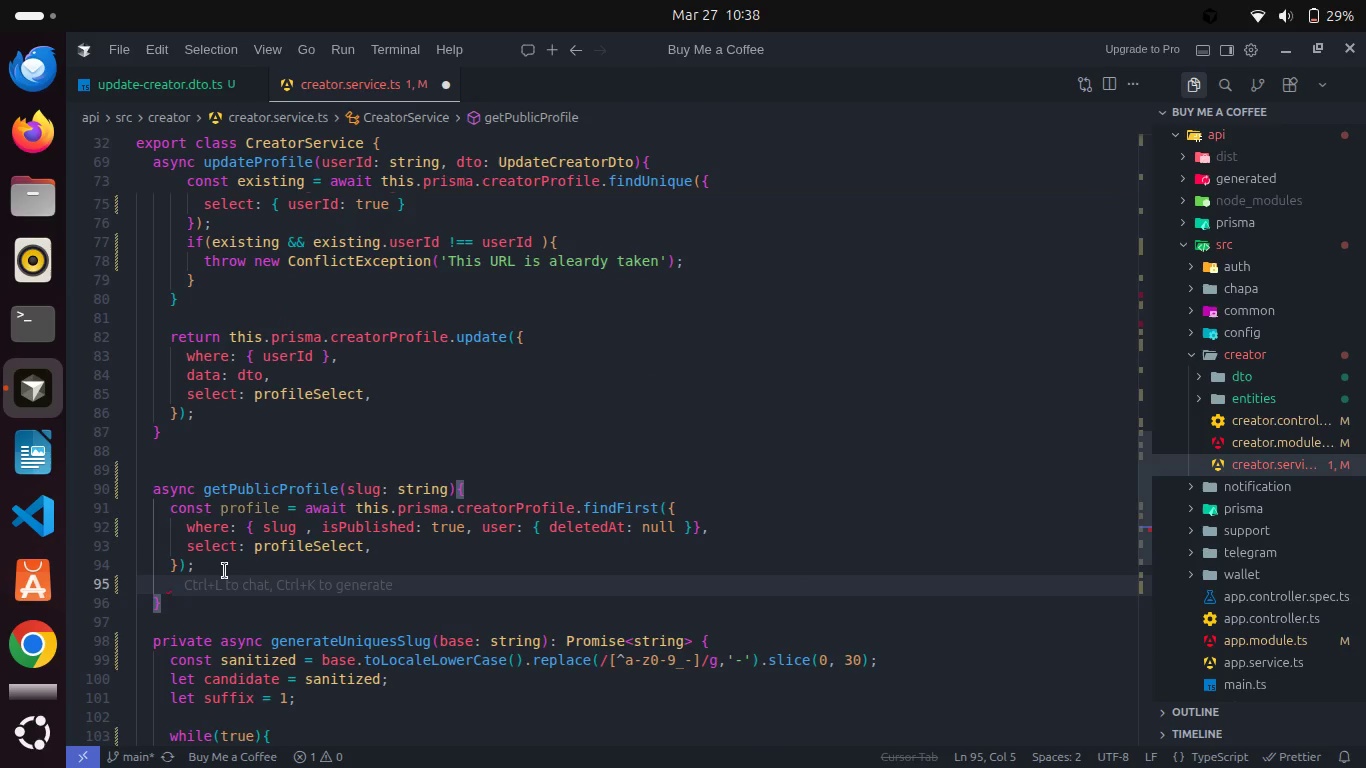 
key(Enter)
 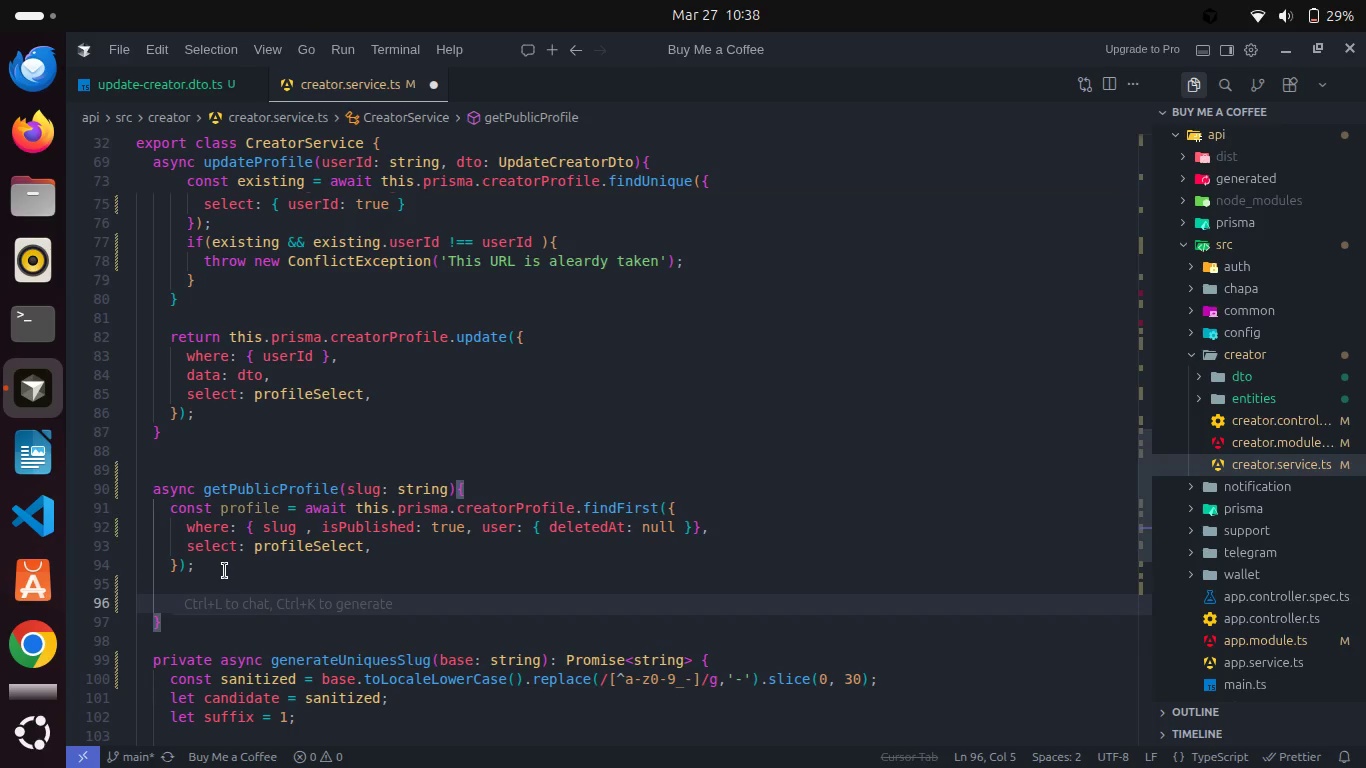 
type(if(!pro)
 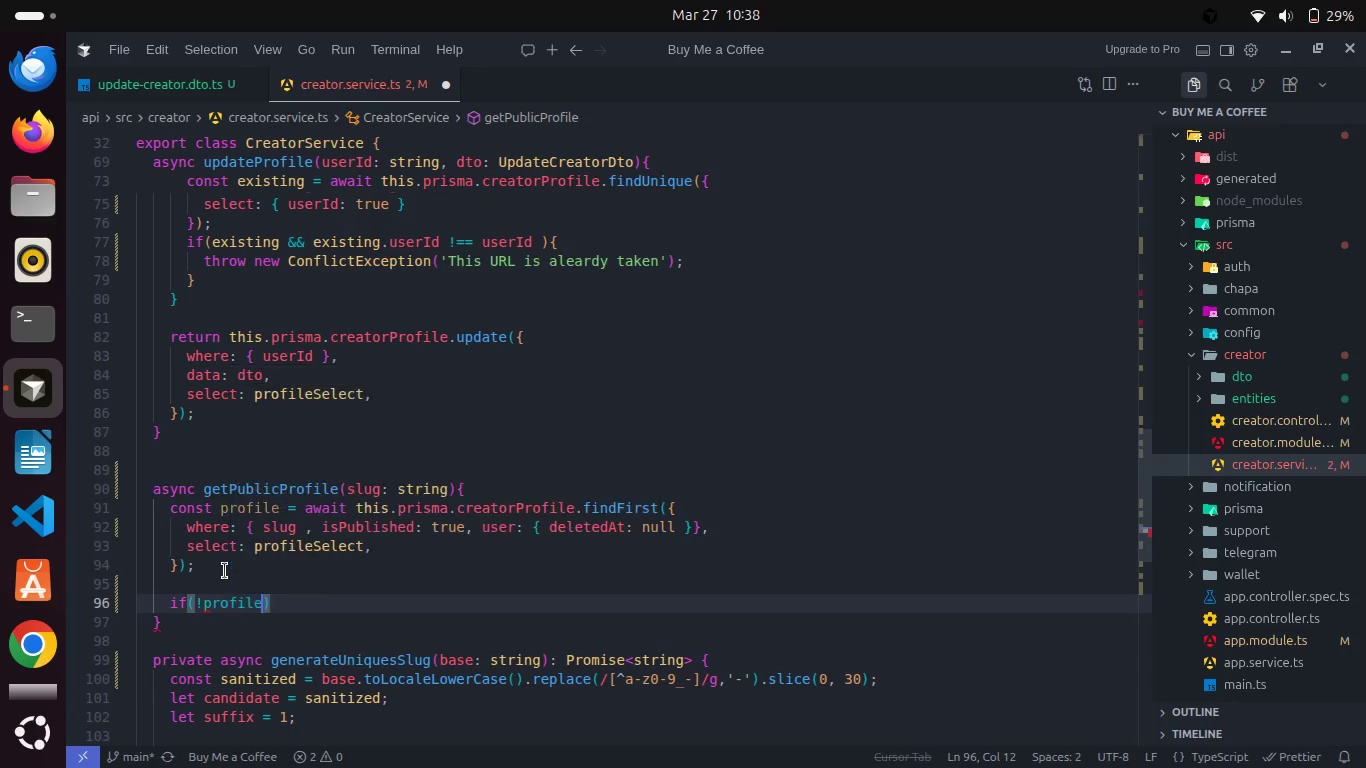 
 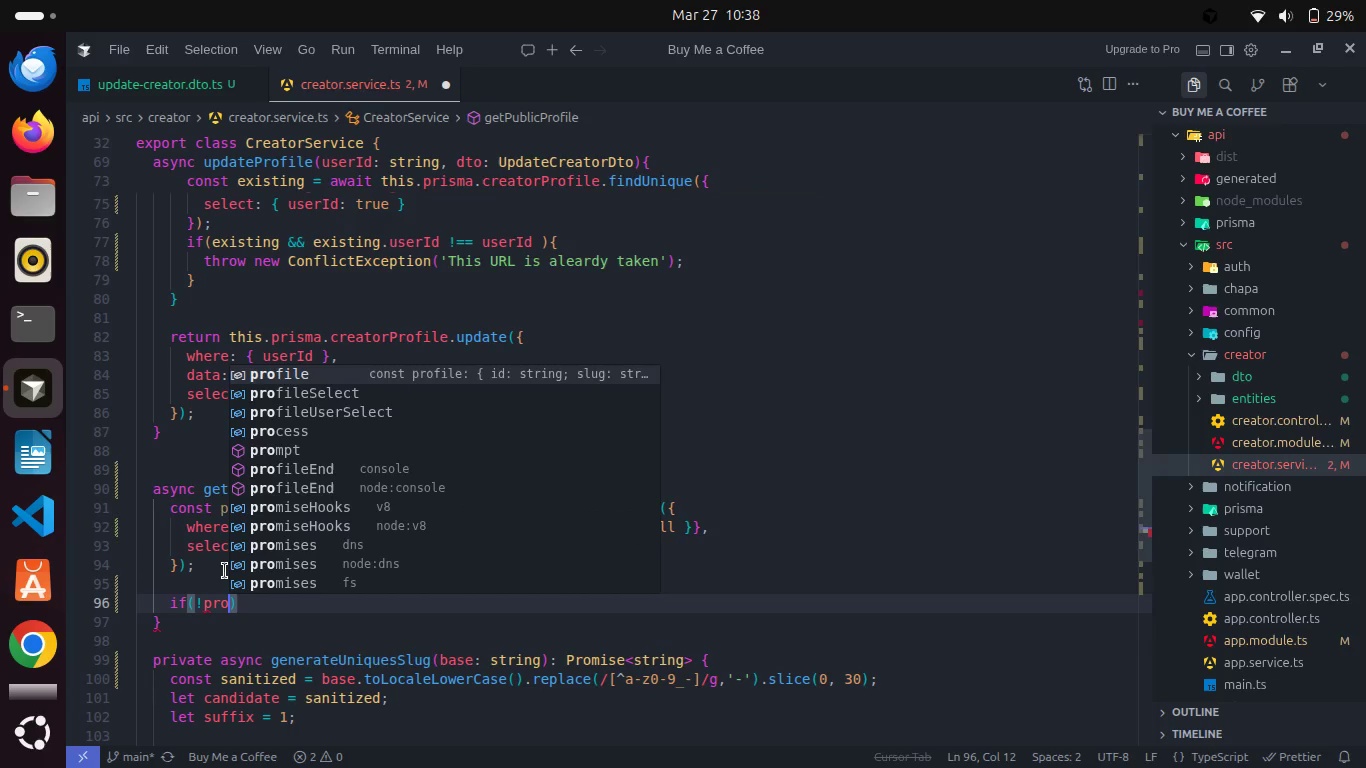 
key(Enter)
 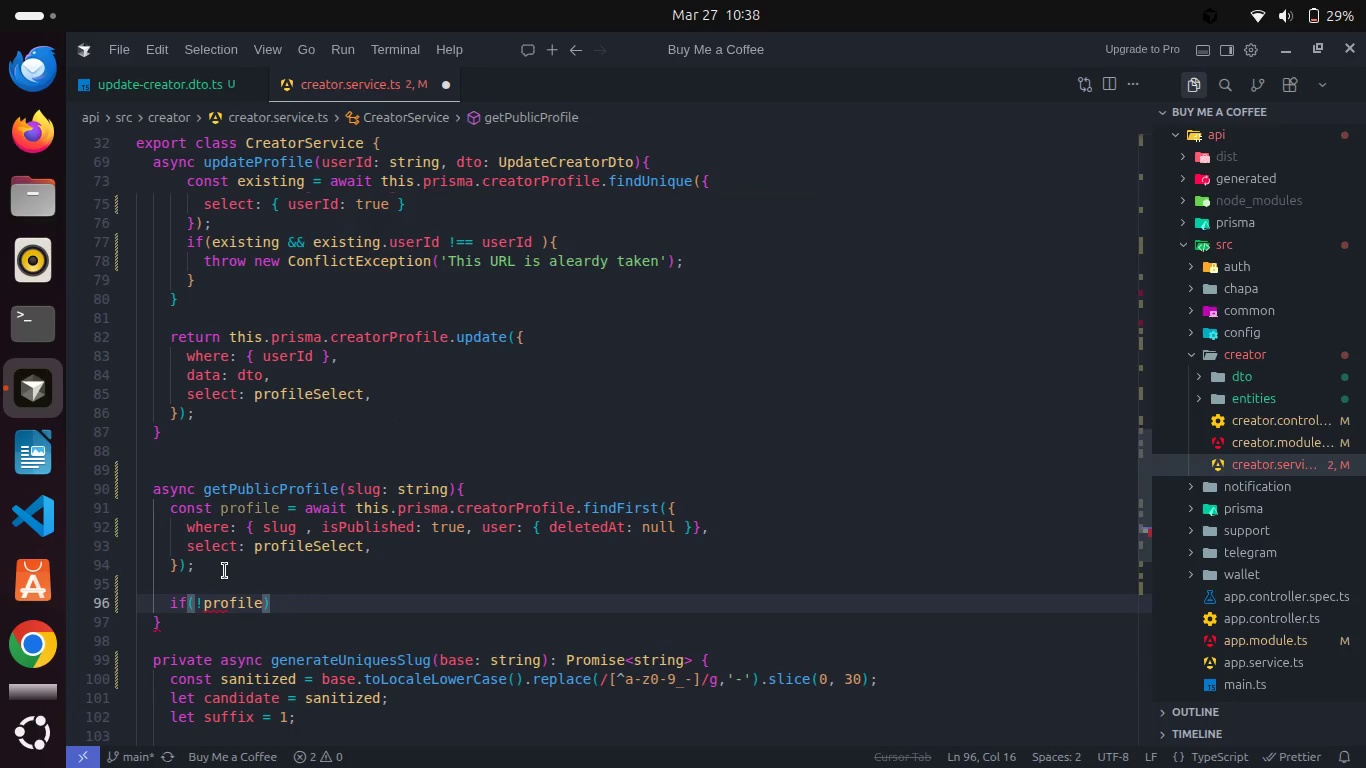 
key(ArrowRight)
 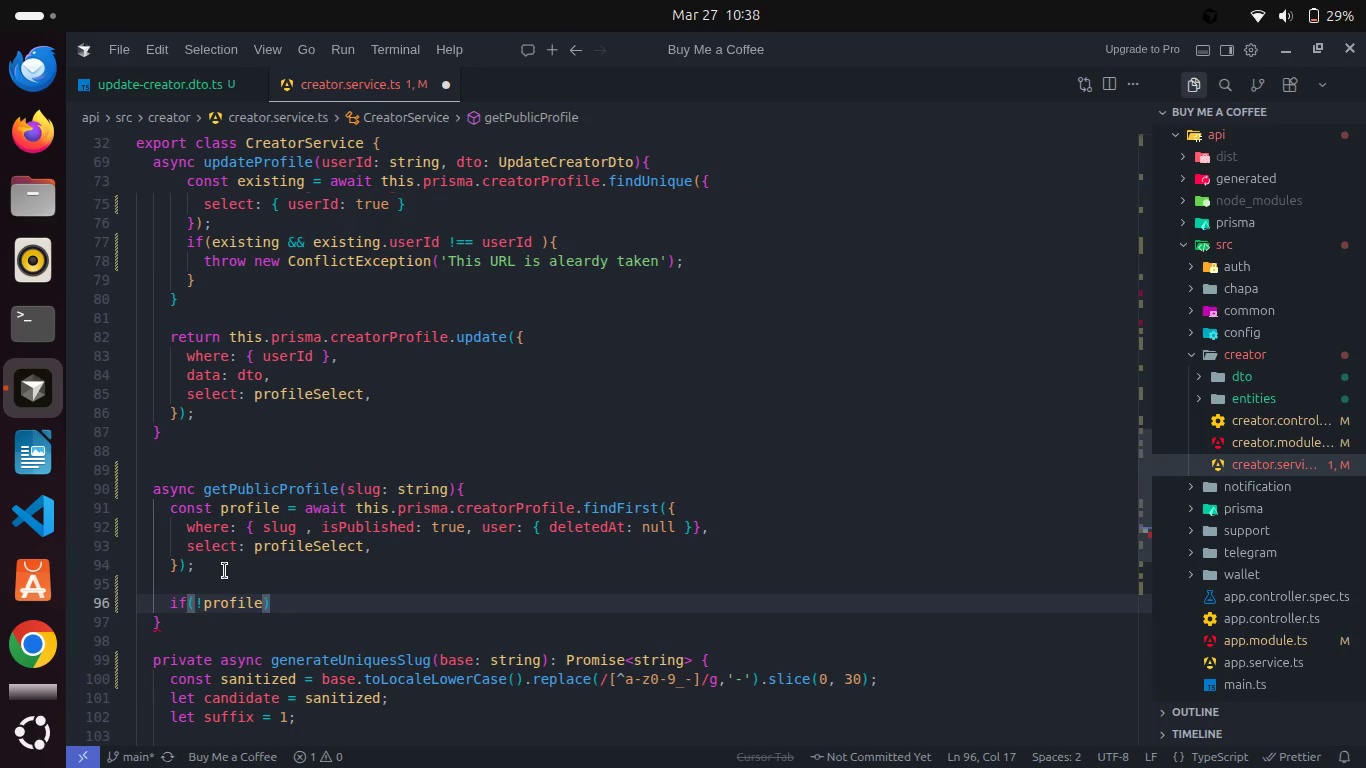 
key(Shift+BracketLeft)
 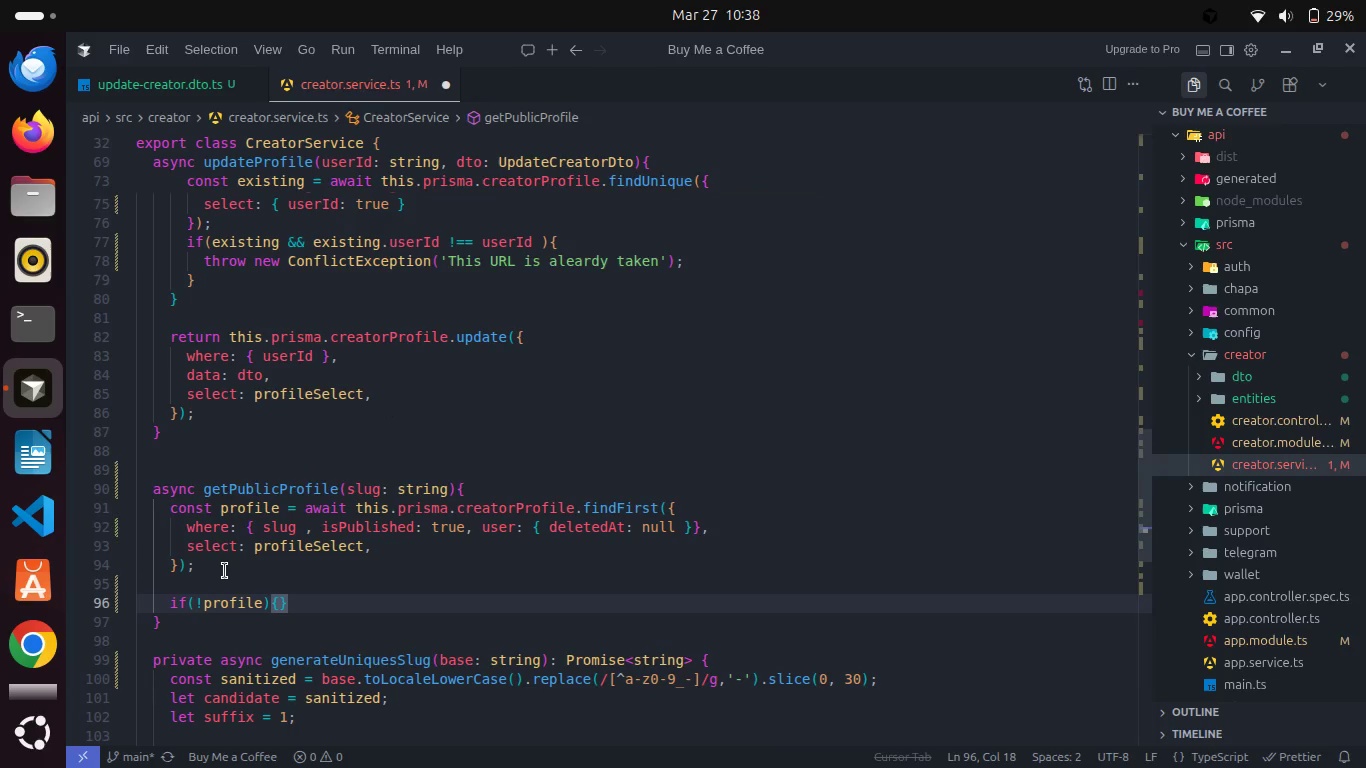 
key(Enter)
 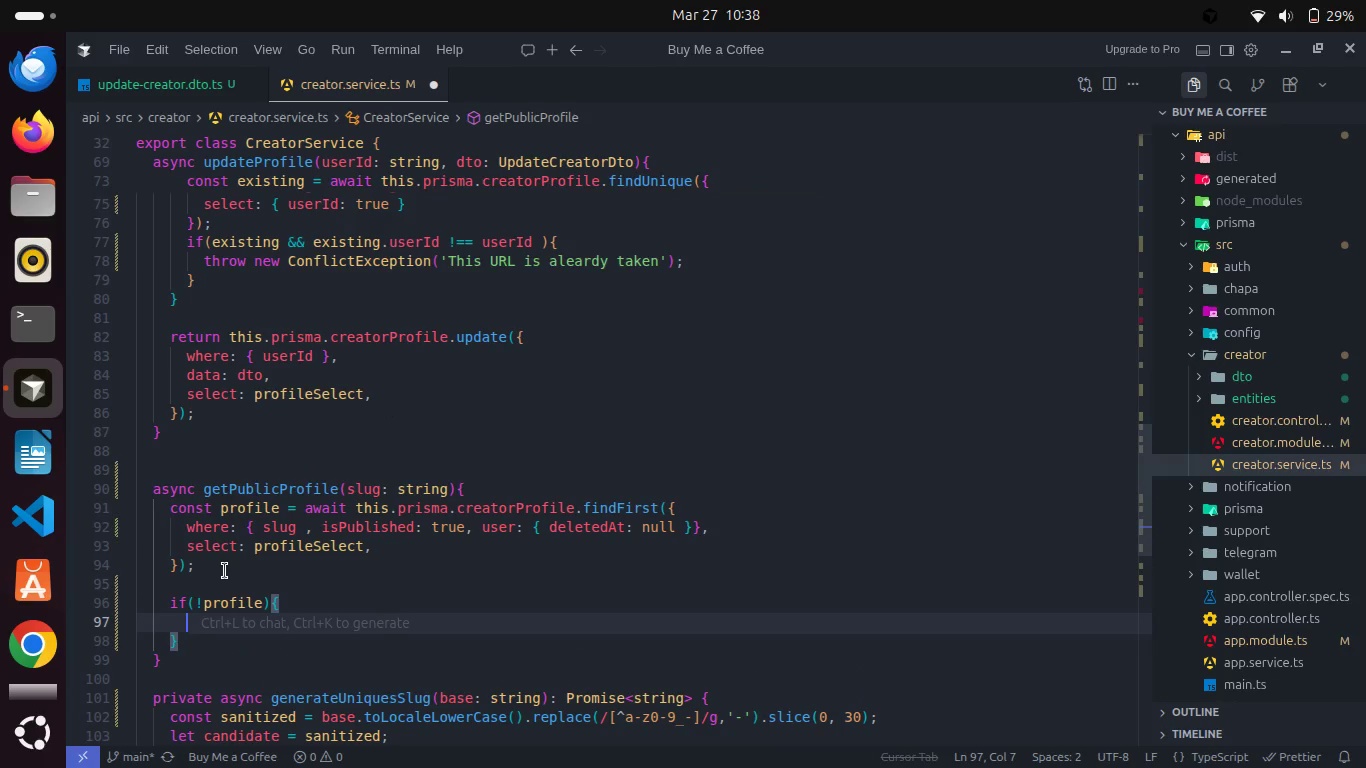 
type(thro)
 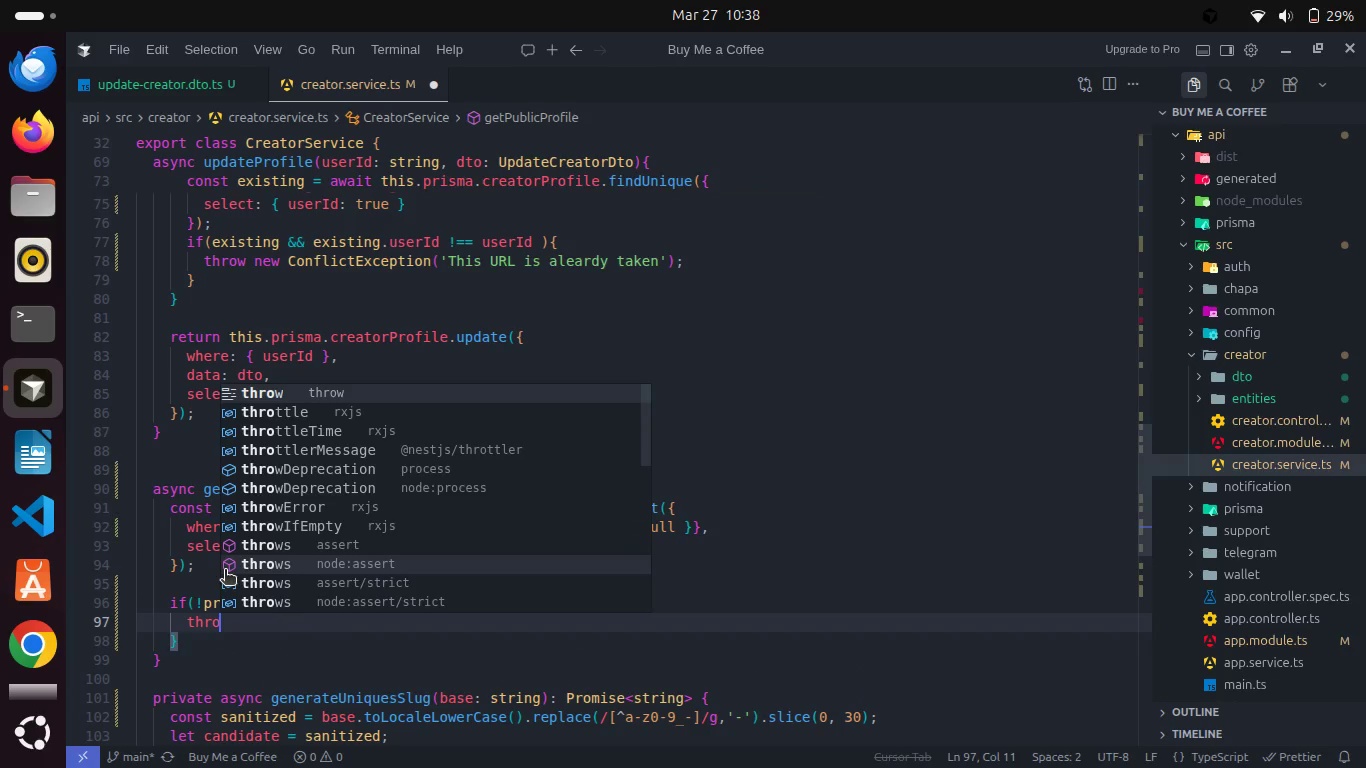 
key(Enter)
 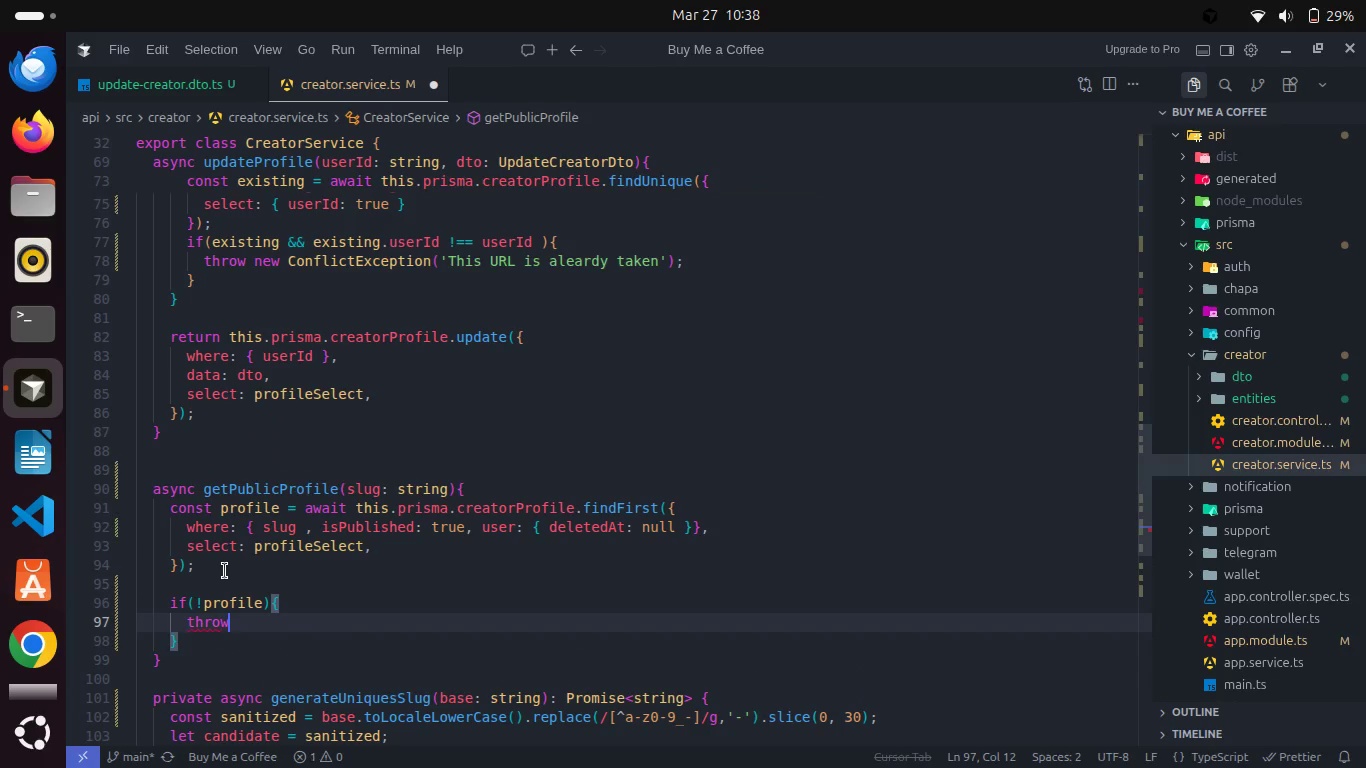 
type( ne)
 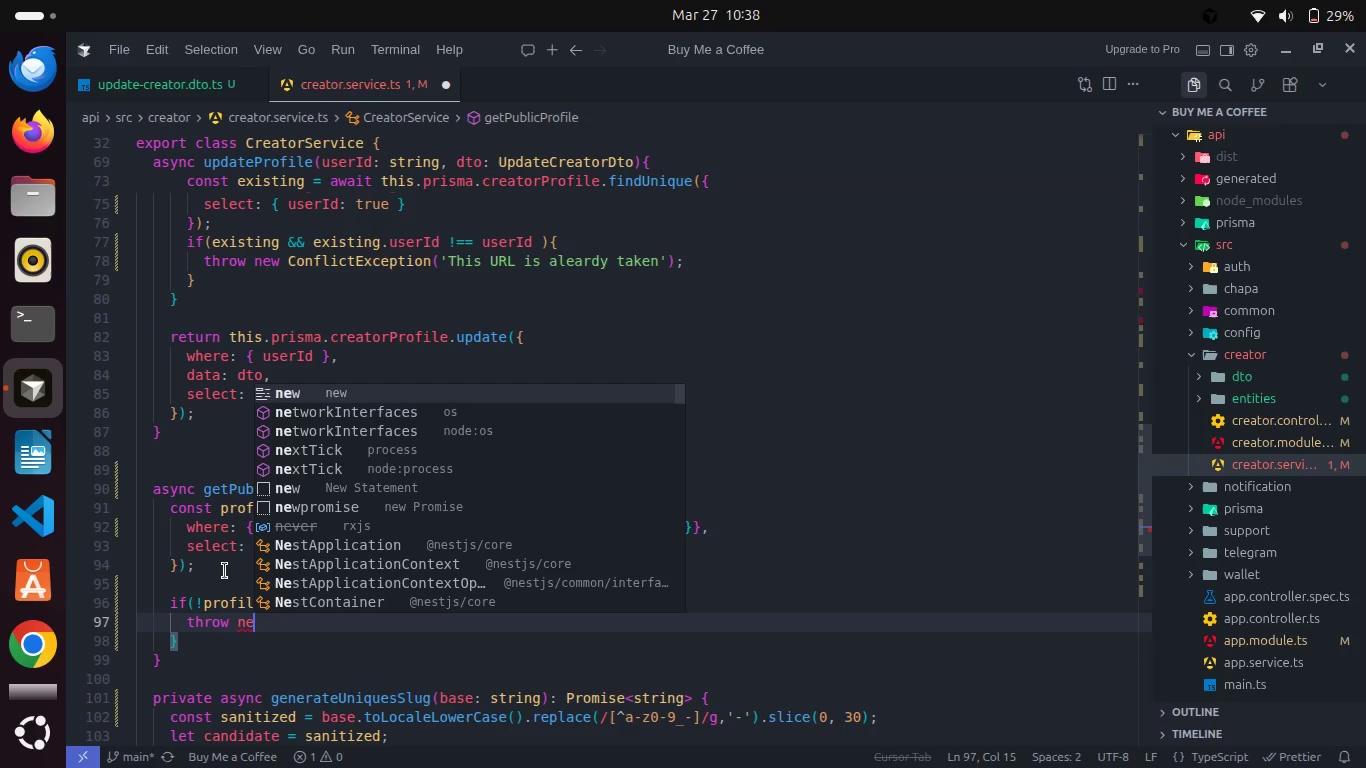 
key(Enter)
 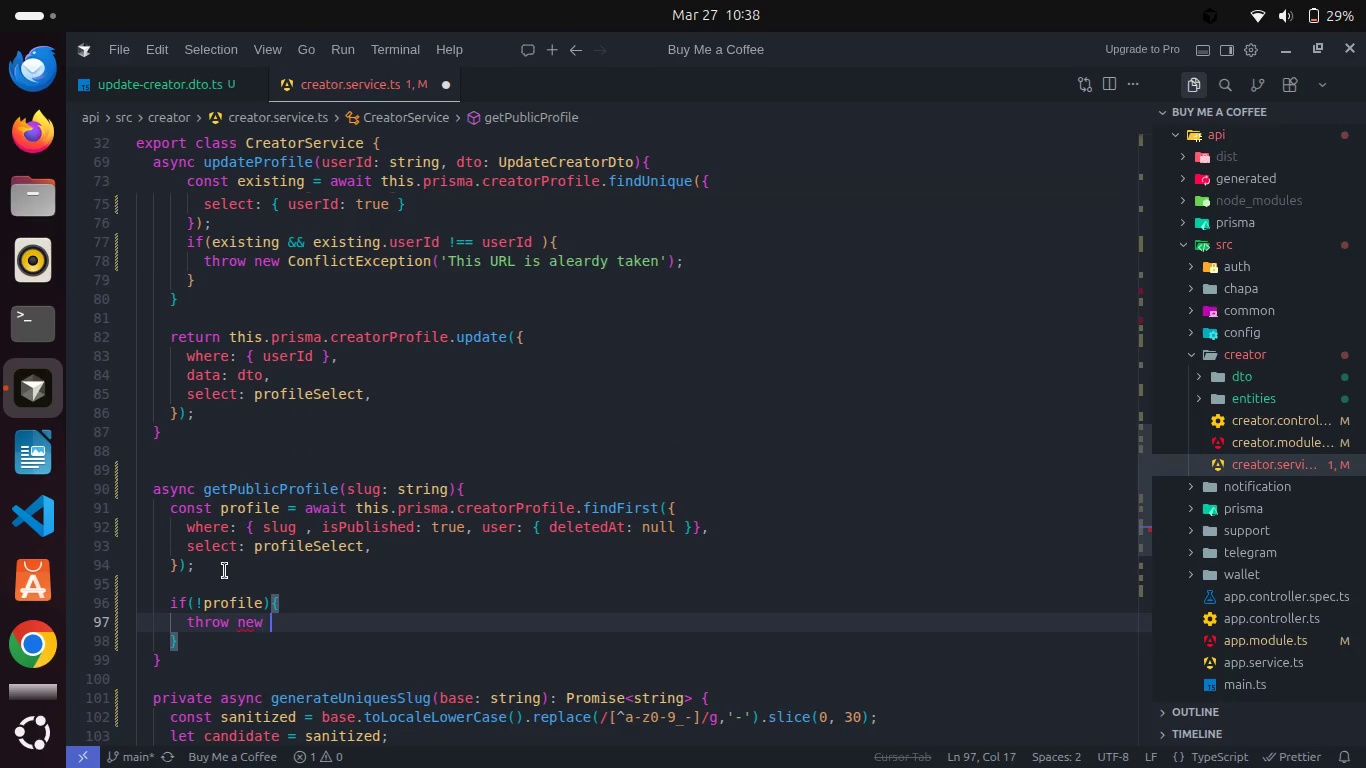 
type( NotFoun)
 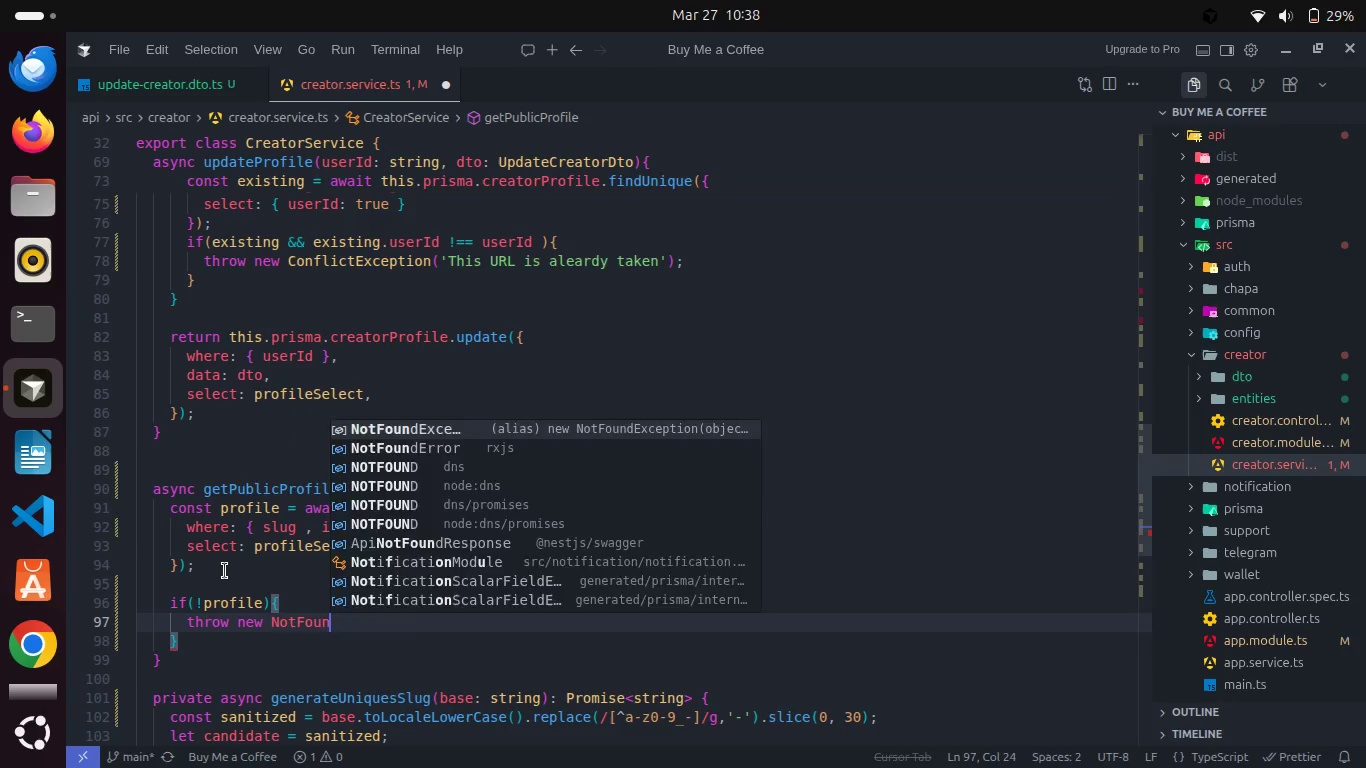 
key(Enter)
 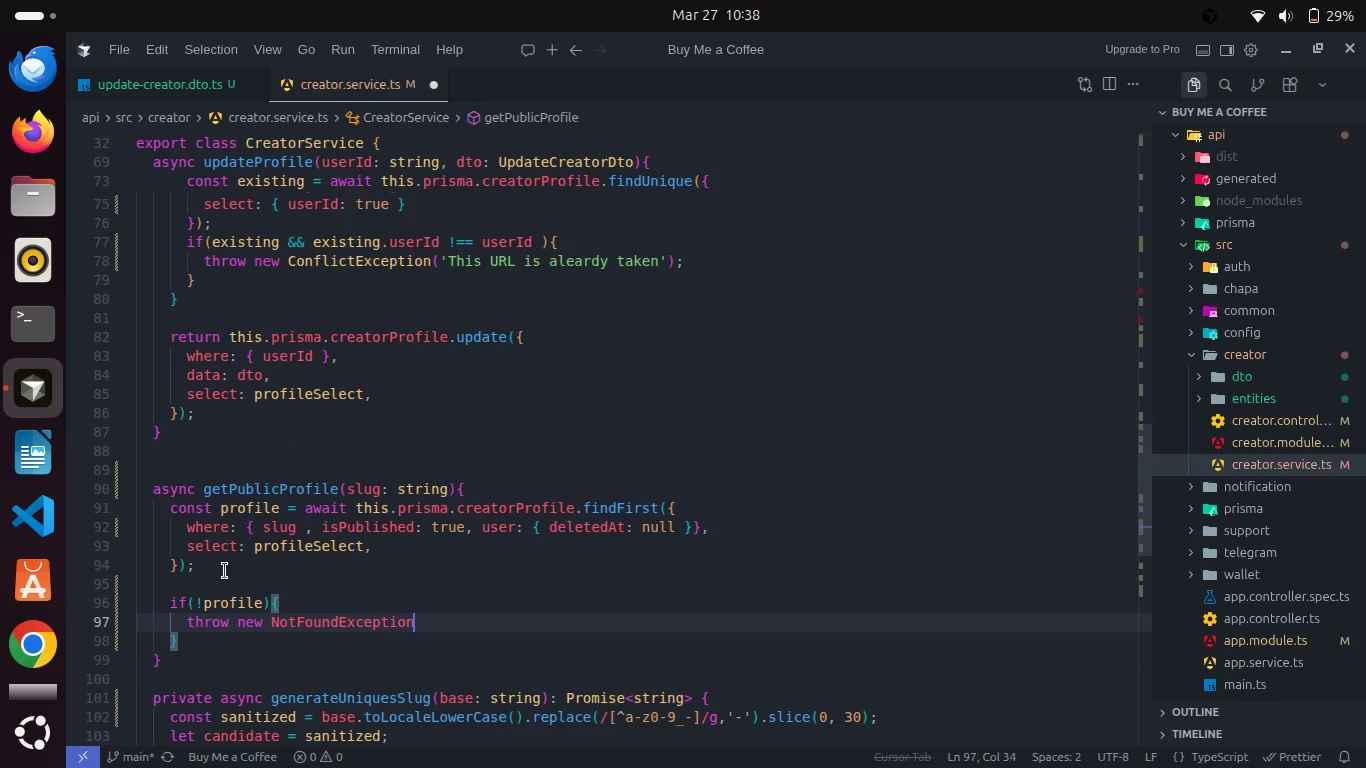 
type(('Creator not found)
 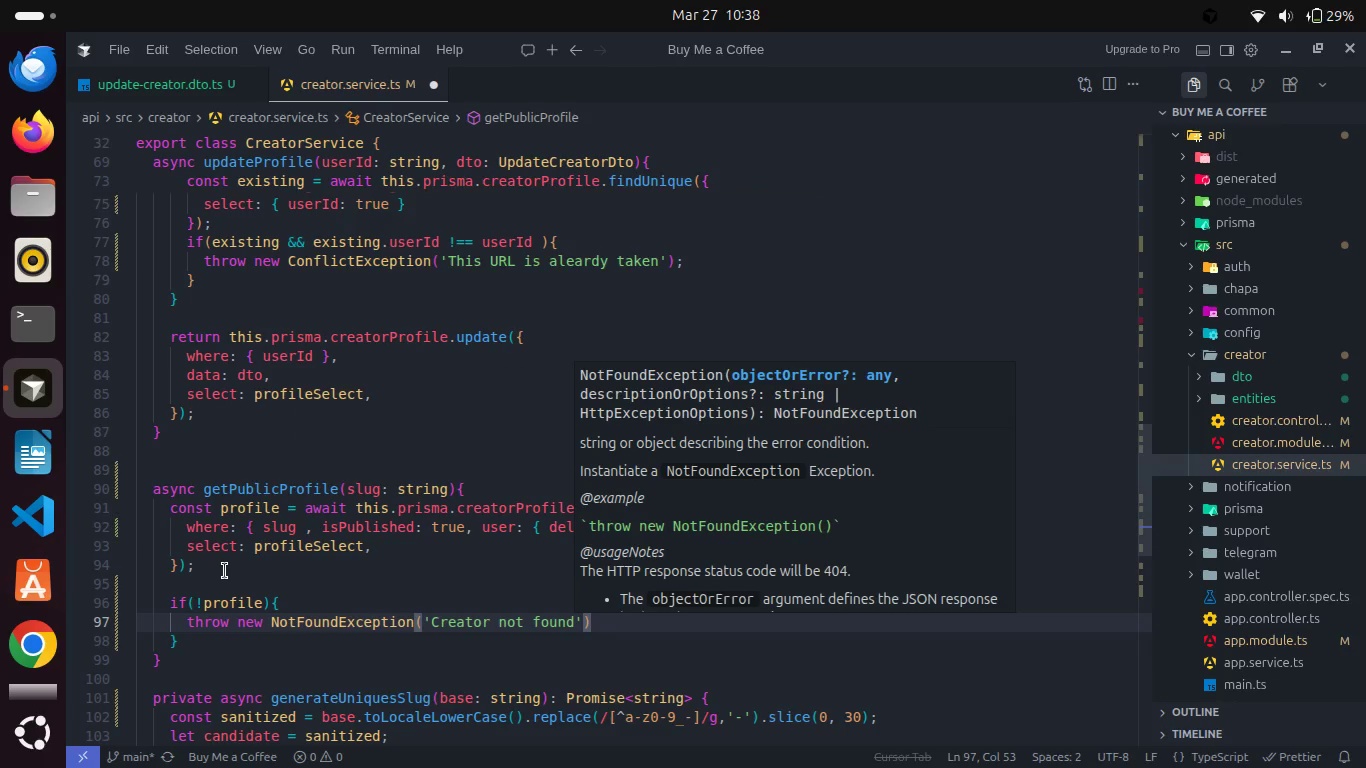 
key(ArrowRight)
 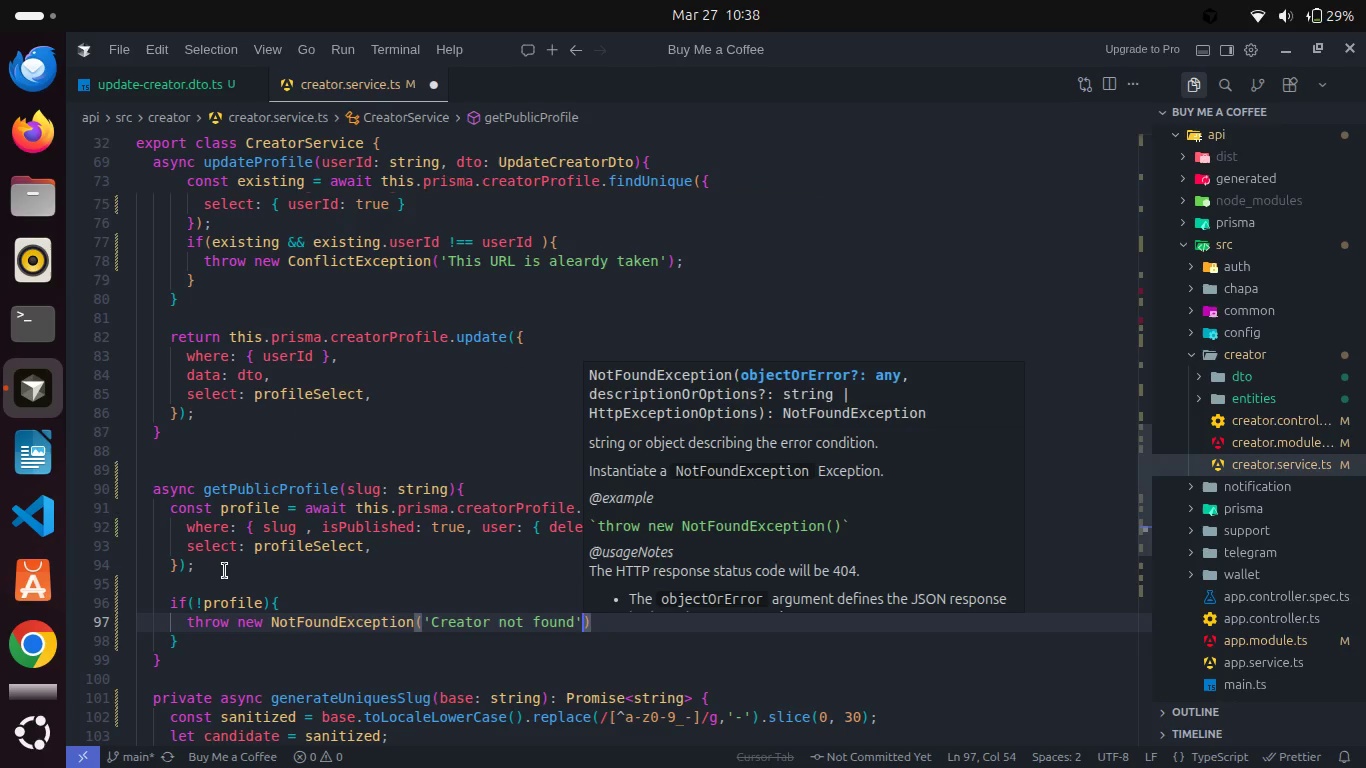 
key(ArrowRight)
 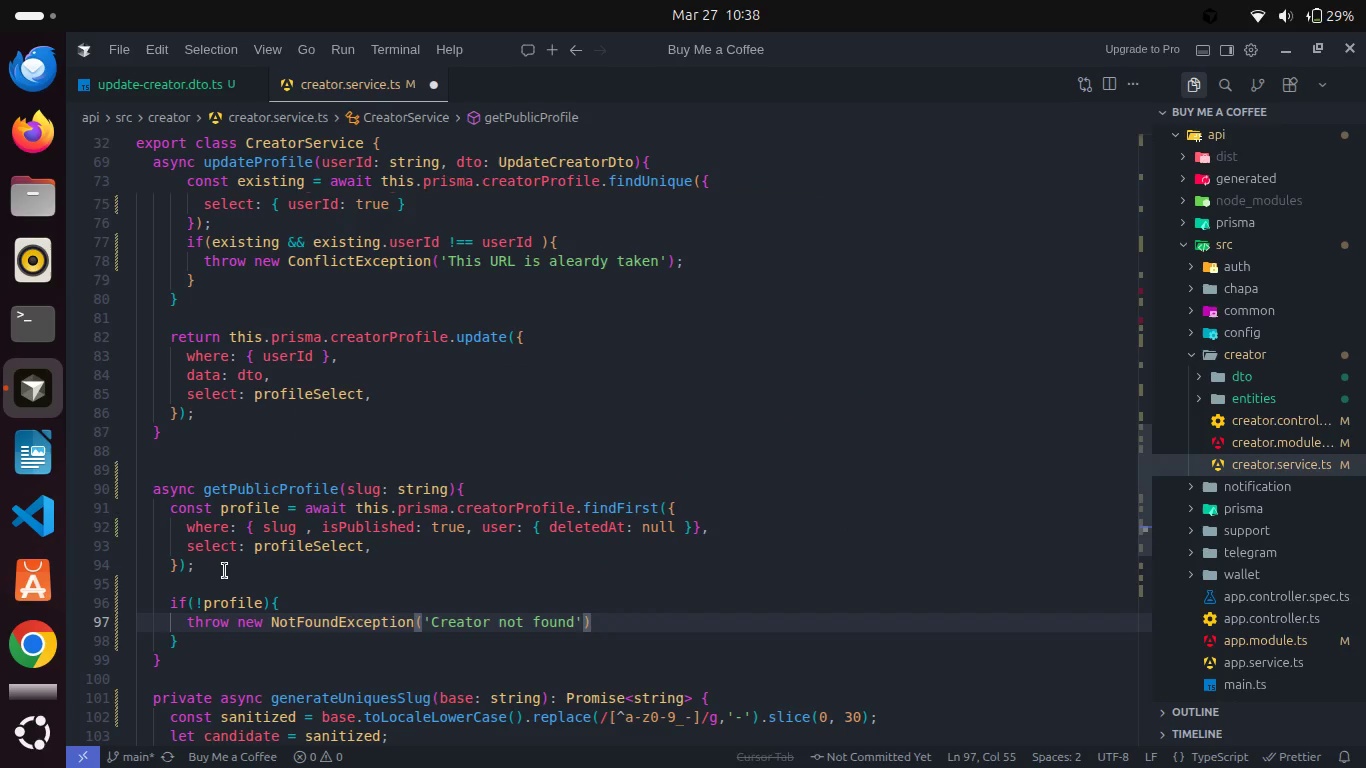 
key(Semicolon)
 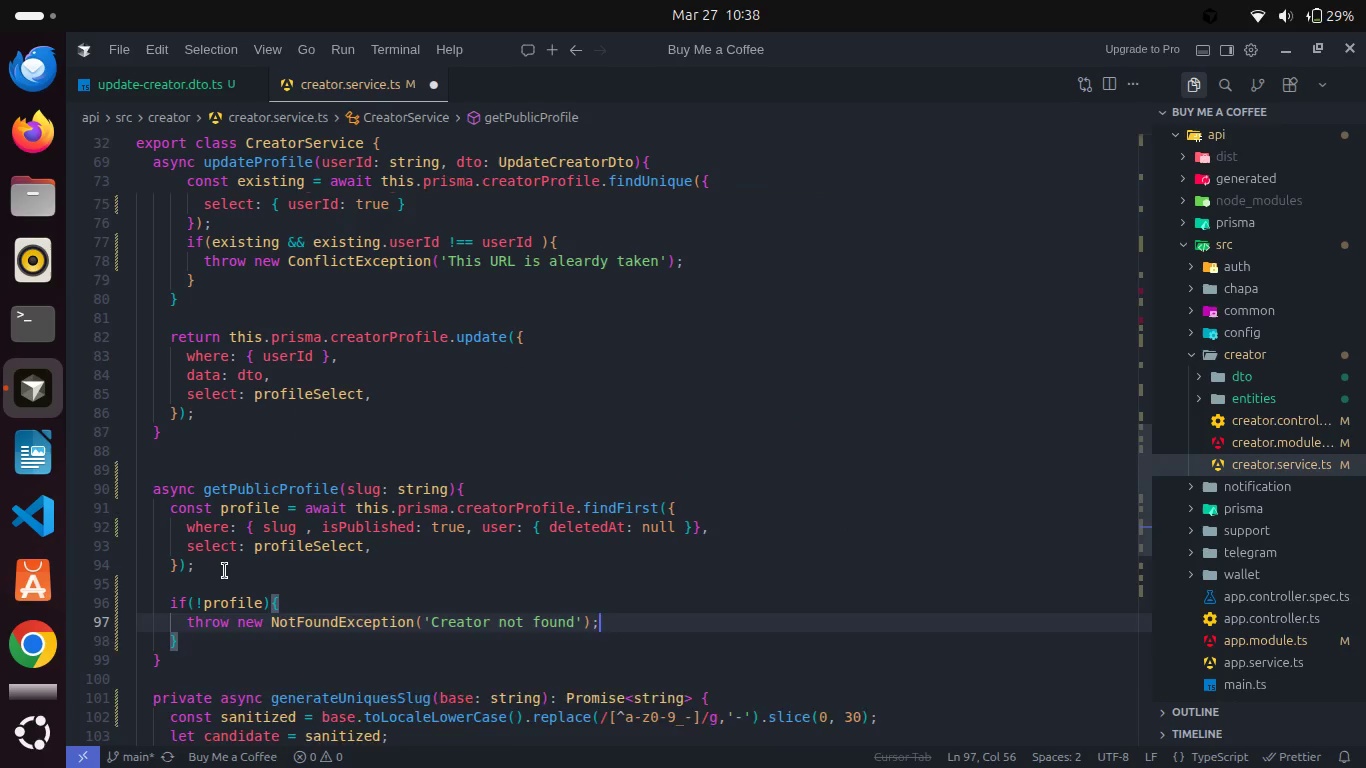 
key(Enter)
 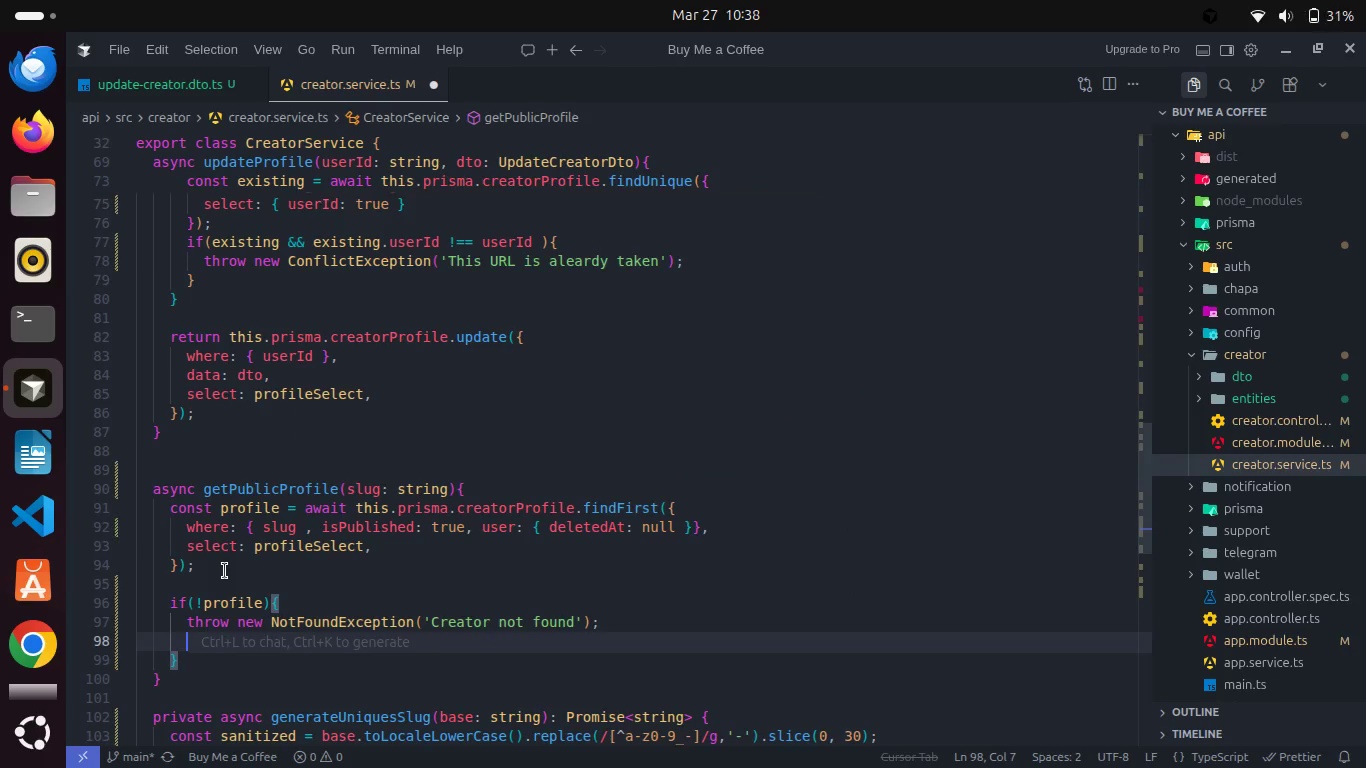 
key(Enter)
 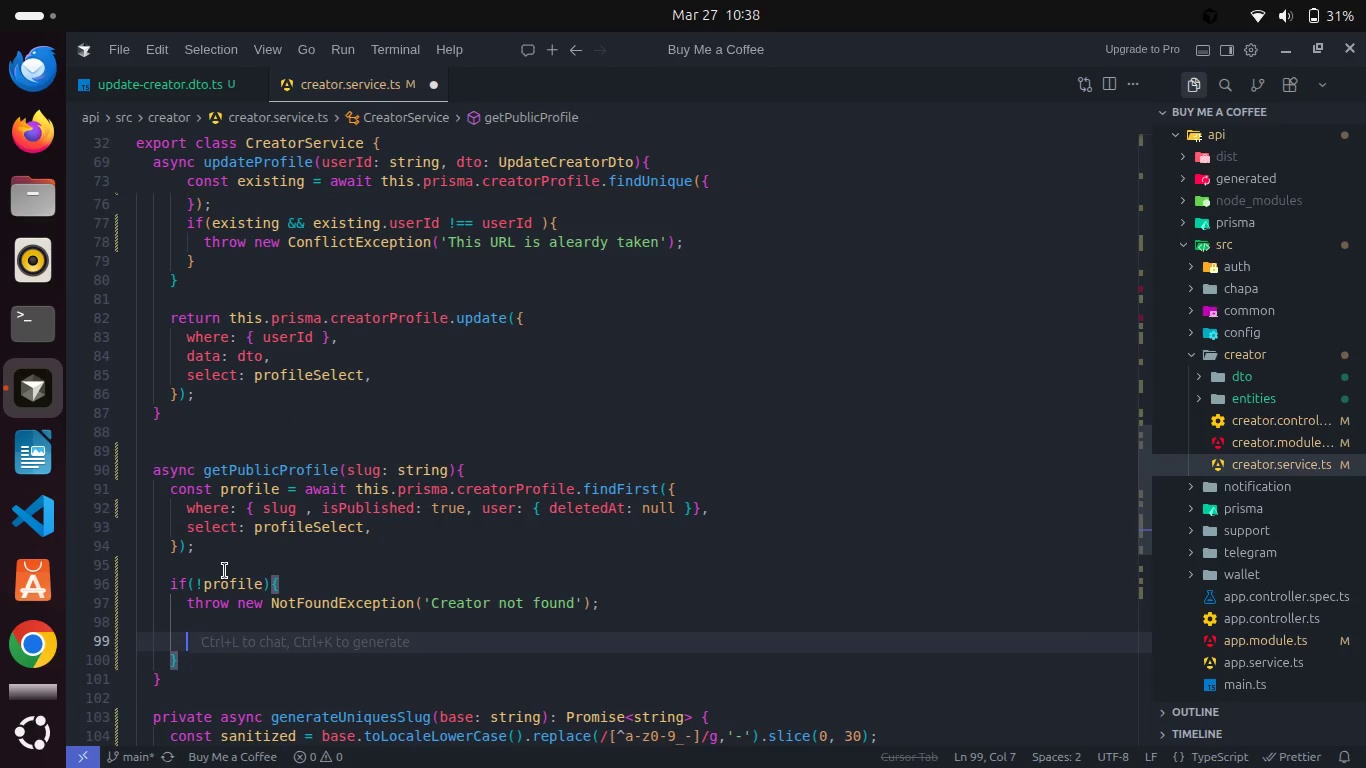 
type(retur)
 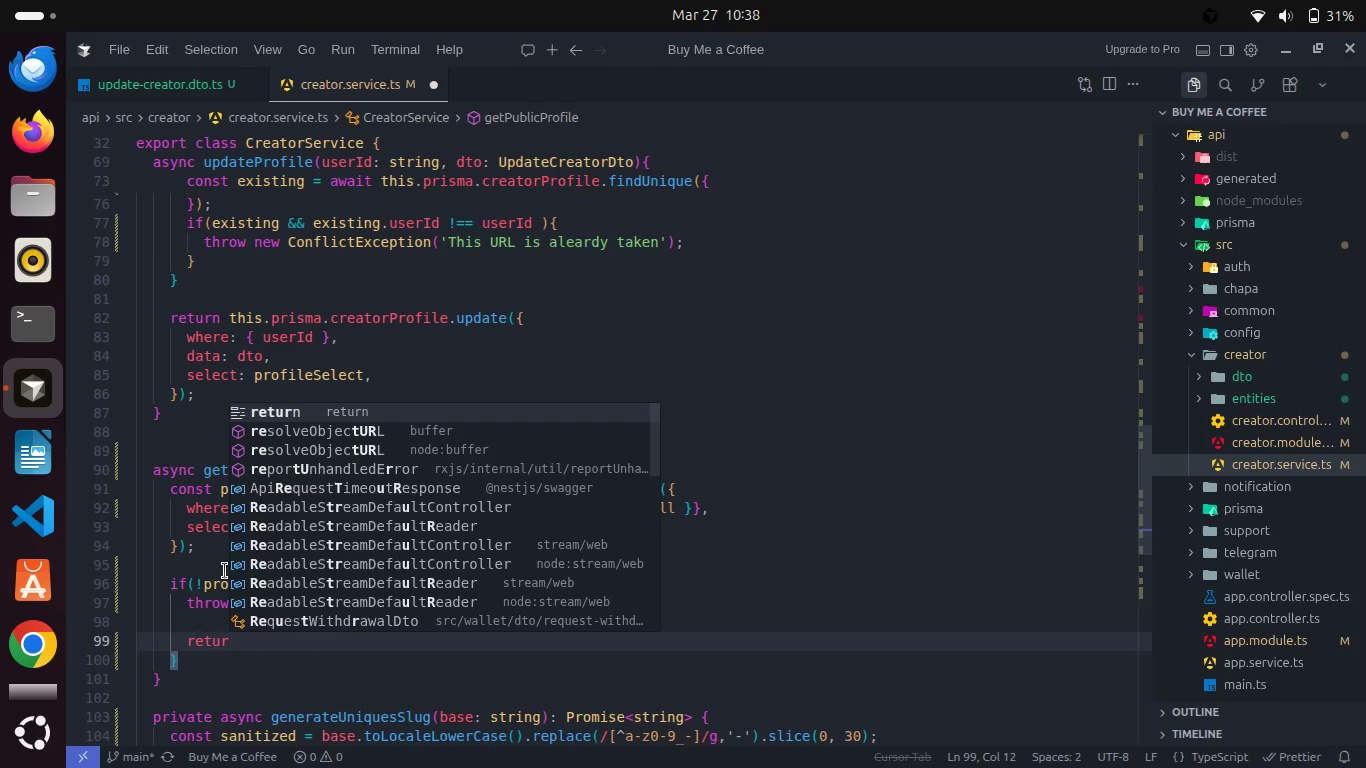 
key(Control+Z)
 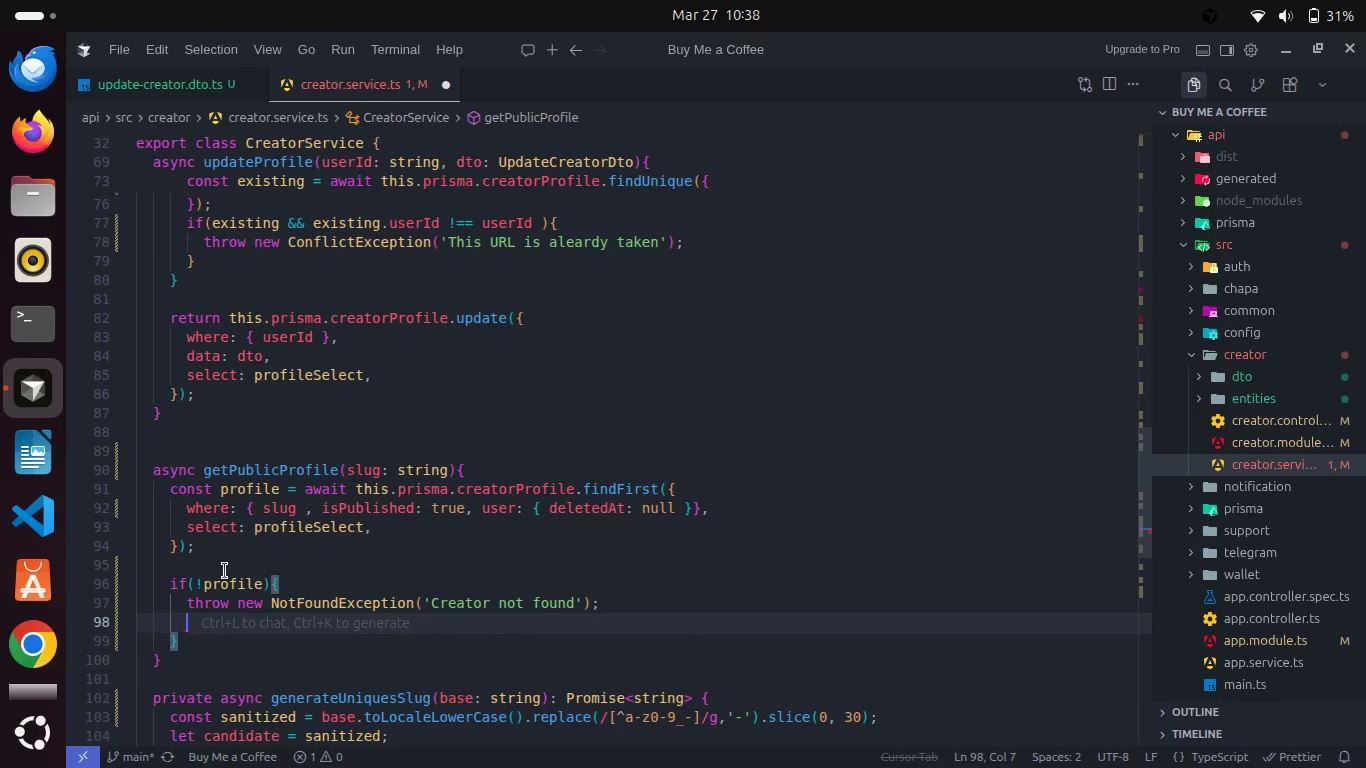 
key(Control+Z)
 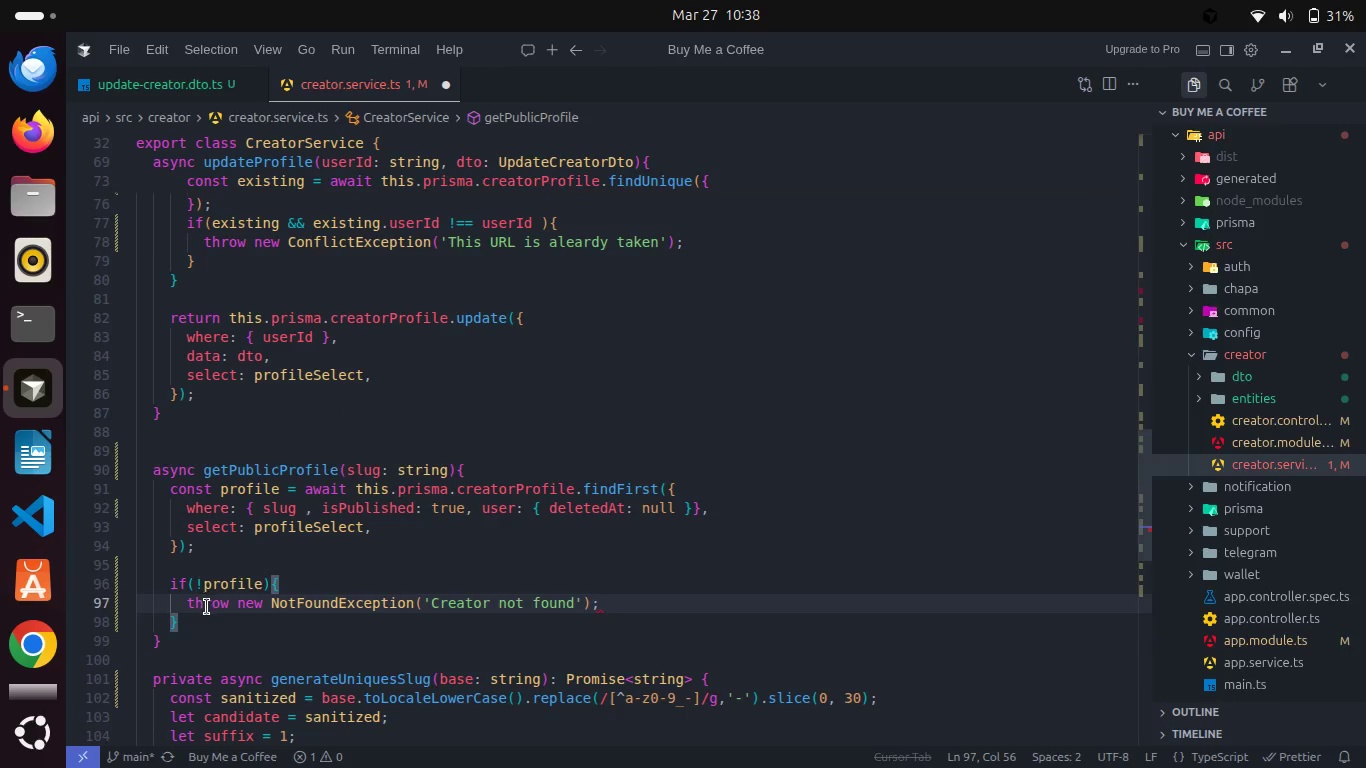 
left_click([207, 607])
 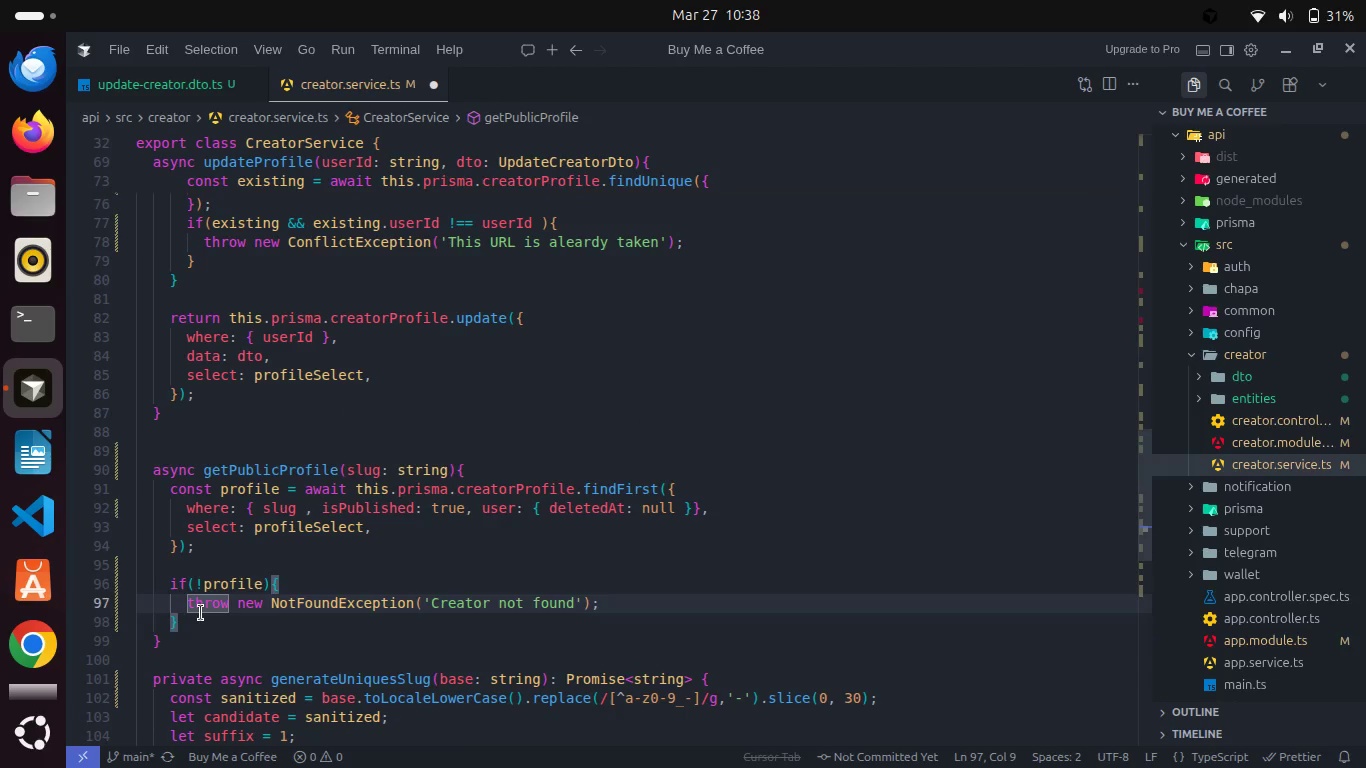 
left_click([201, 613])
 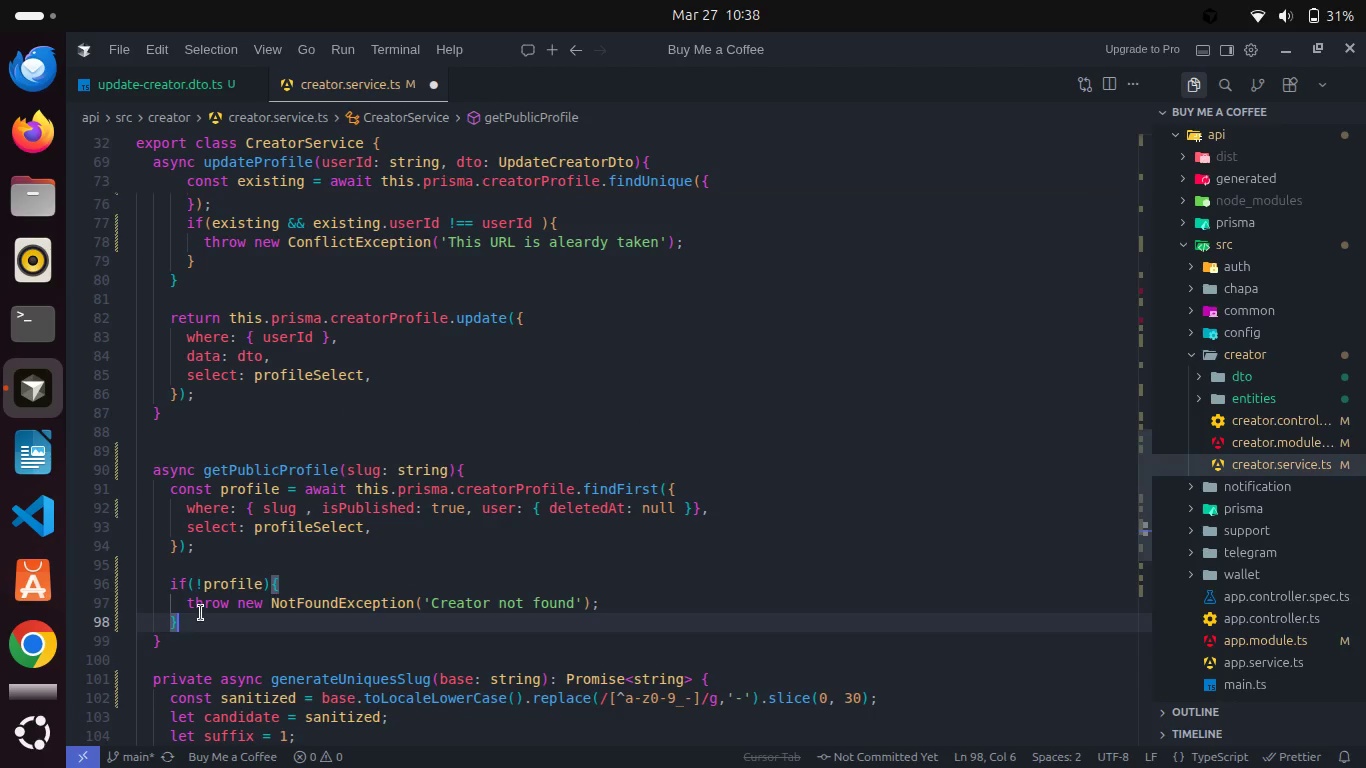 
key(Enter)
 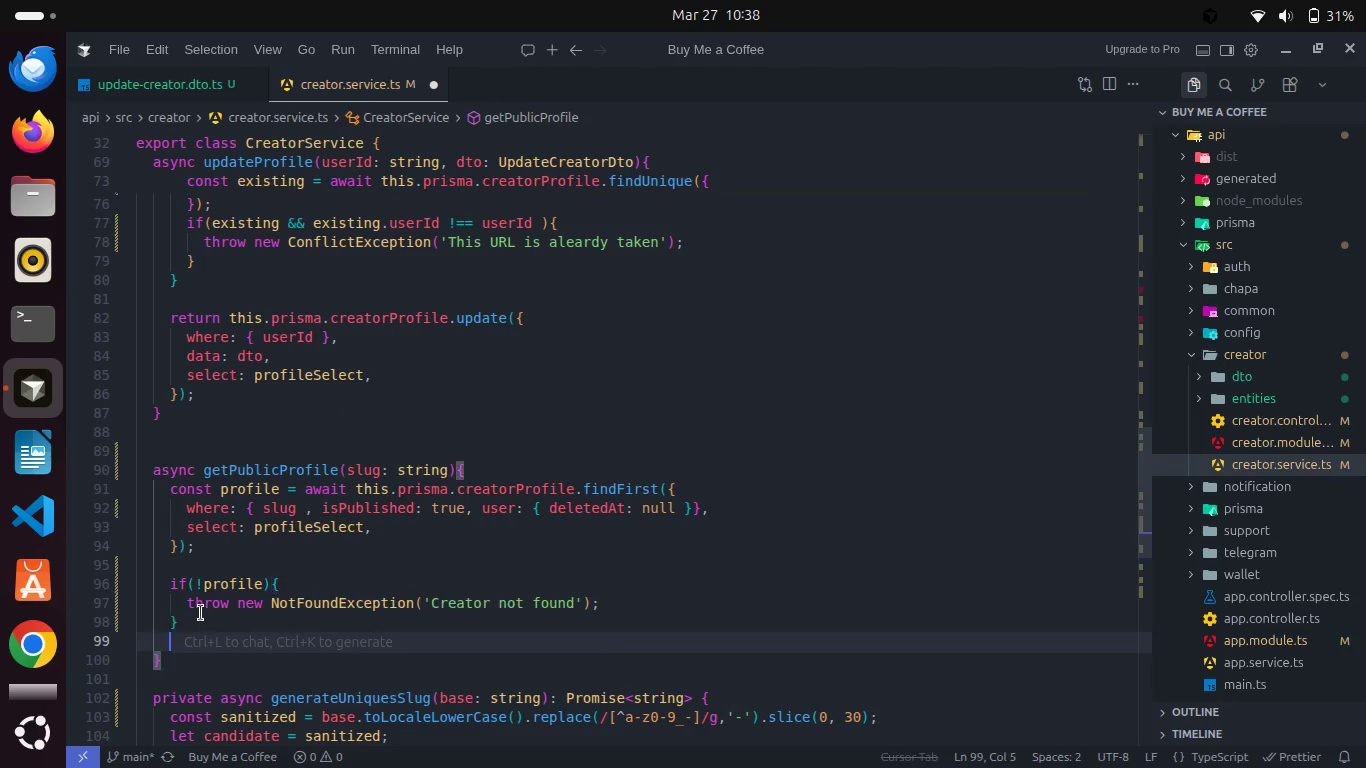 
key(Enter)
 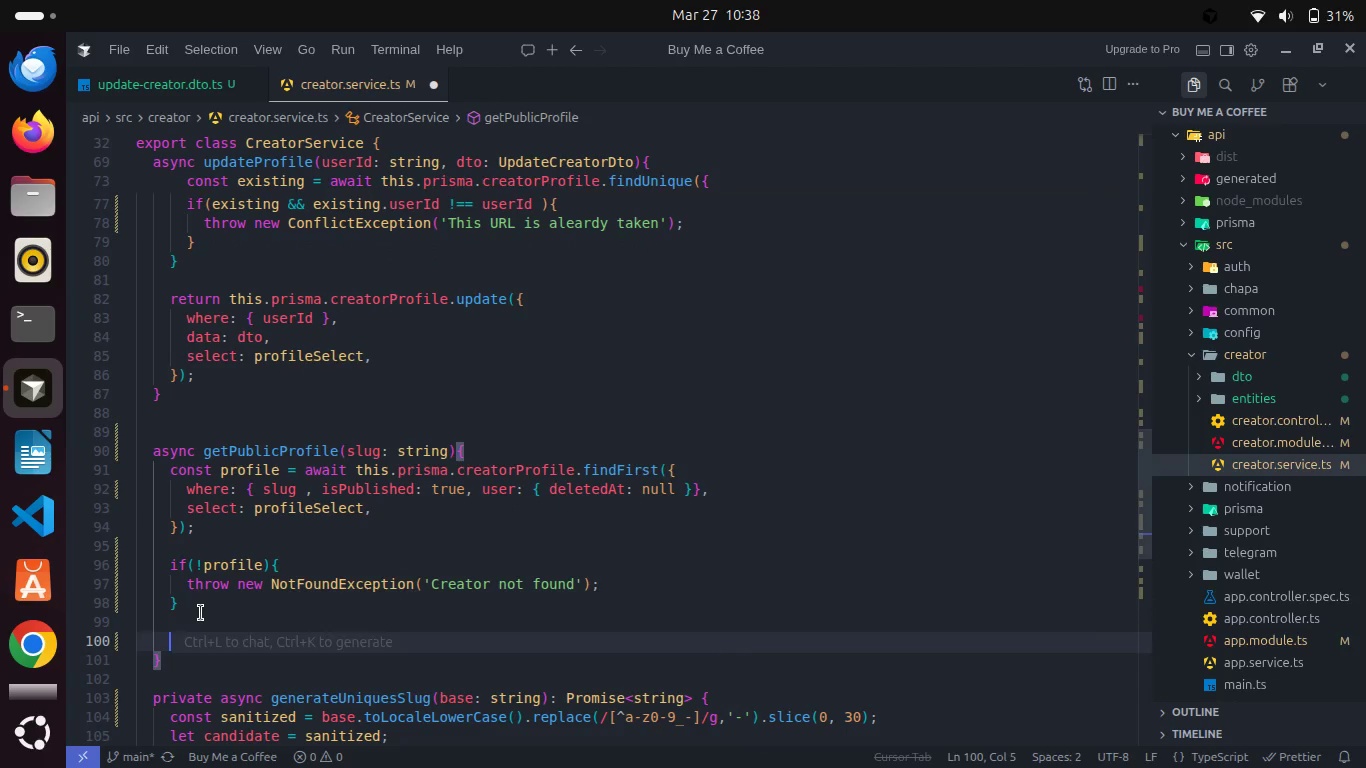 
type(retur)
 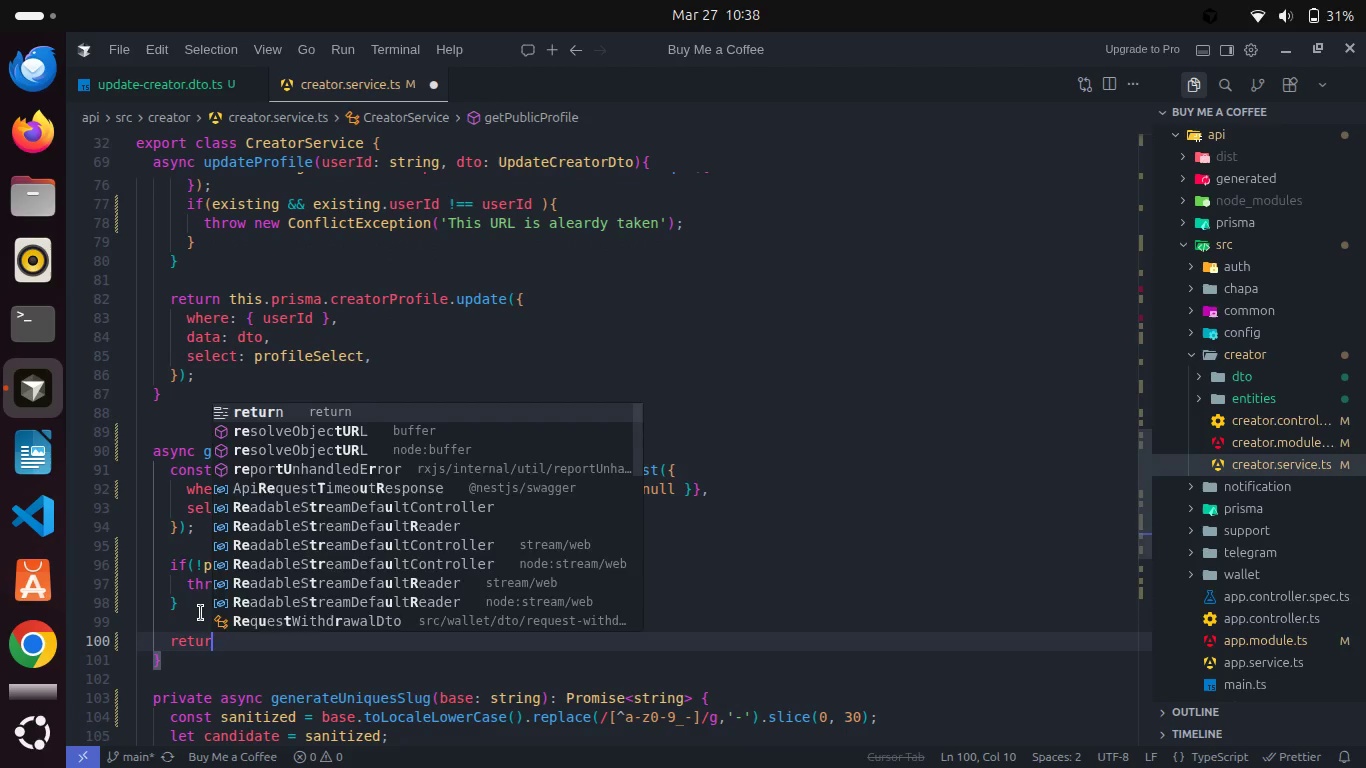 
key(Enter)
 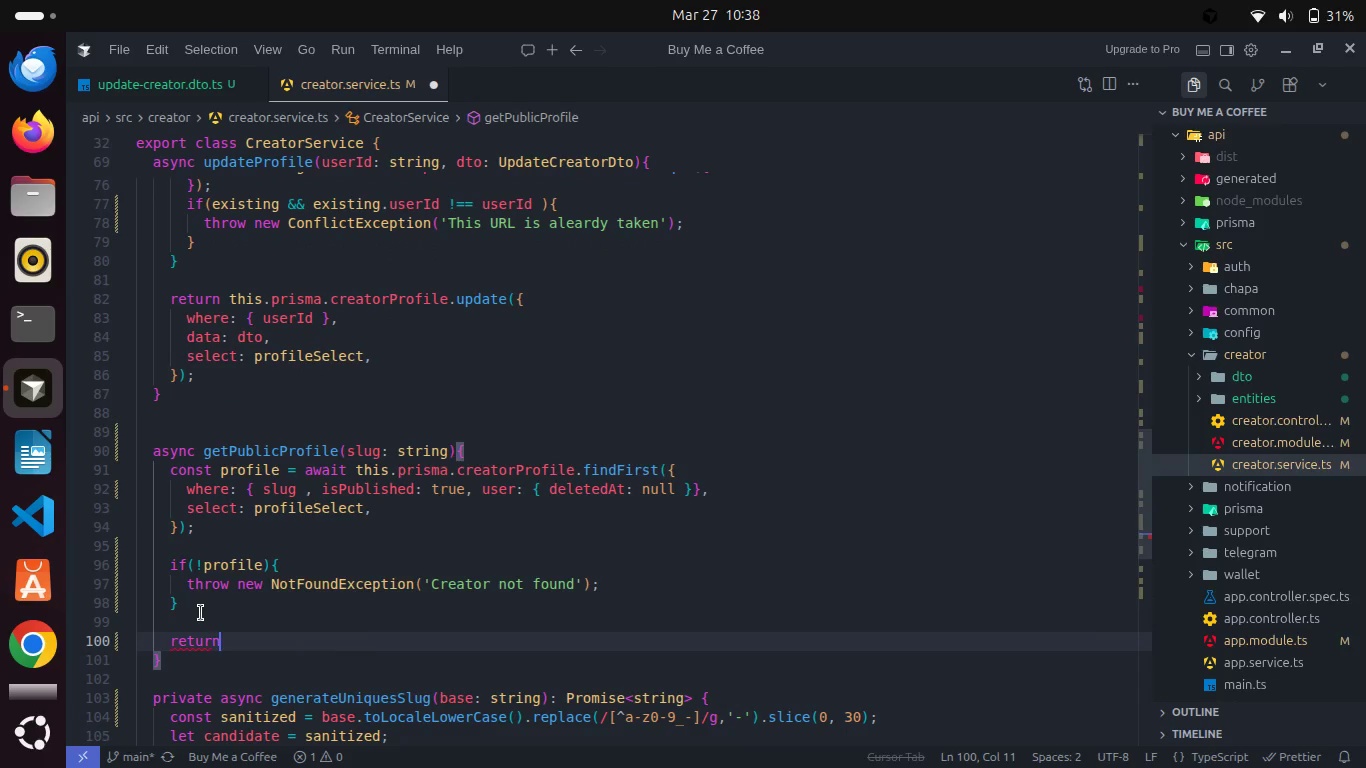 
type( th)
key(Backspace)
key(Backspace)
type(prof)
 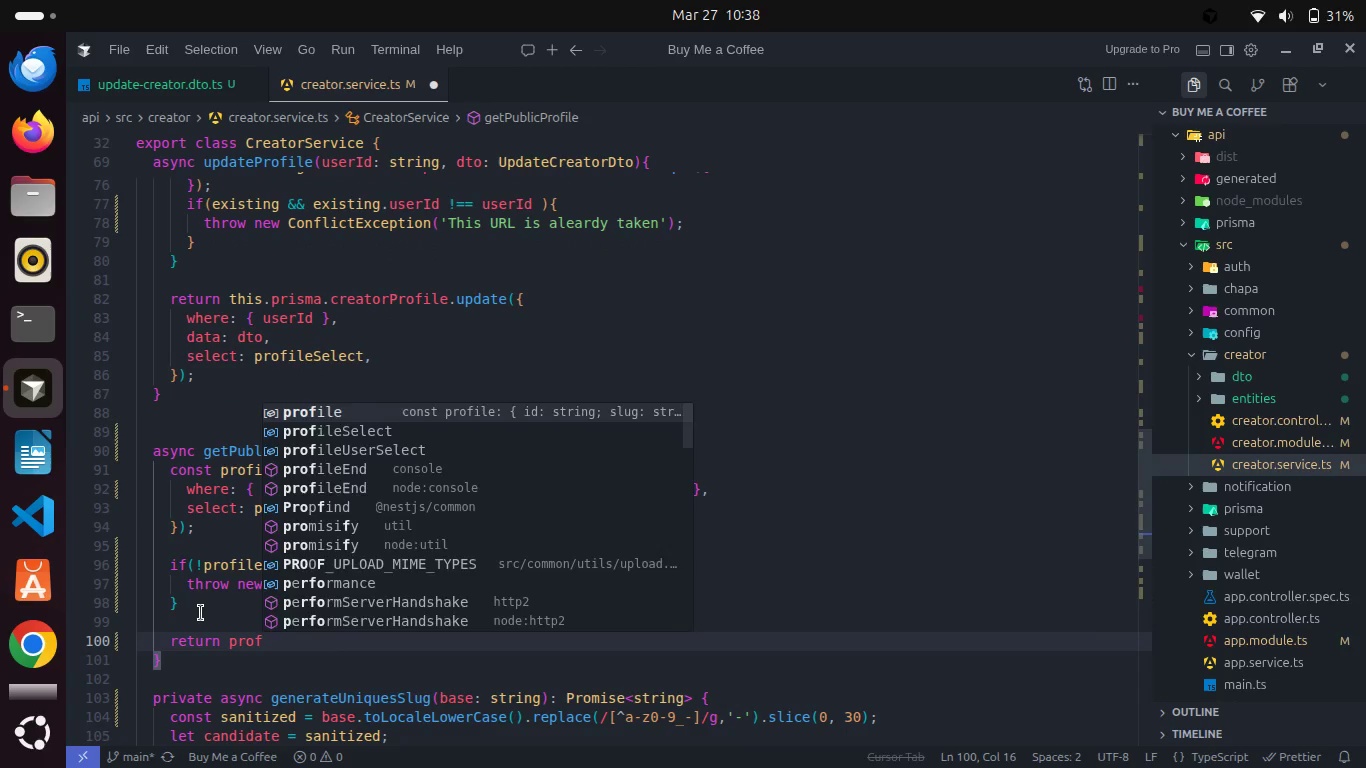 
key(Enter)
 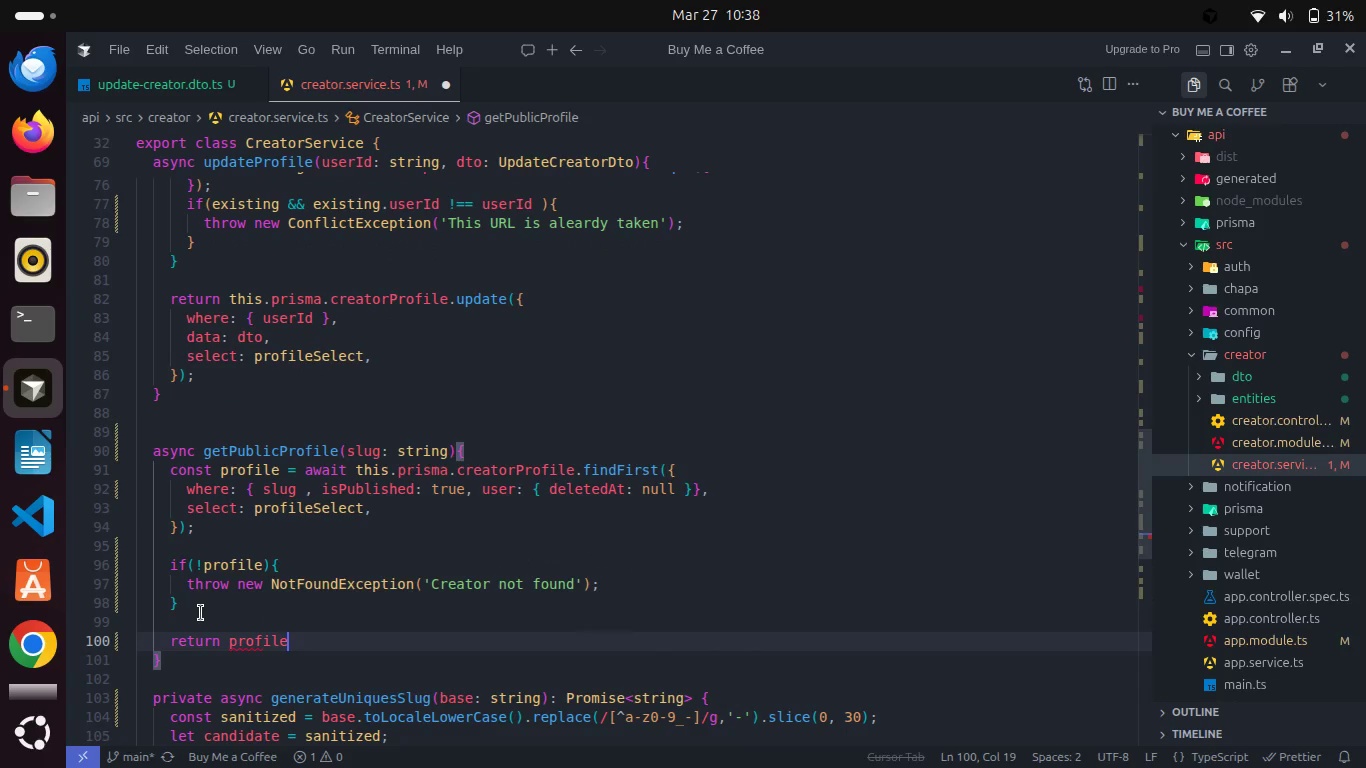 
key(Semicolon)
 